 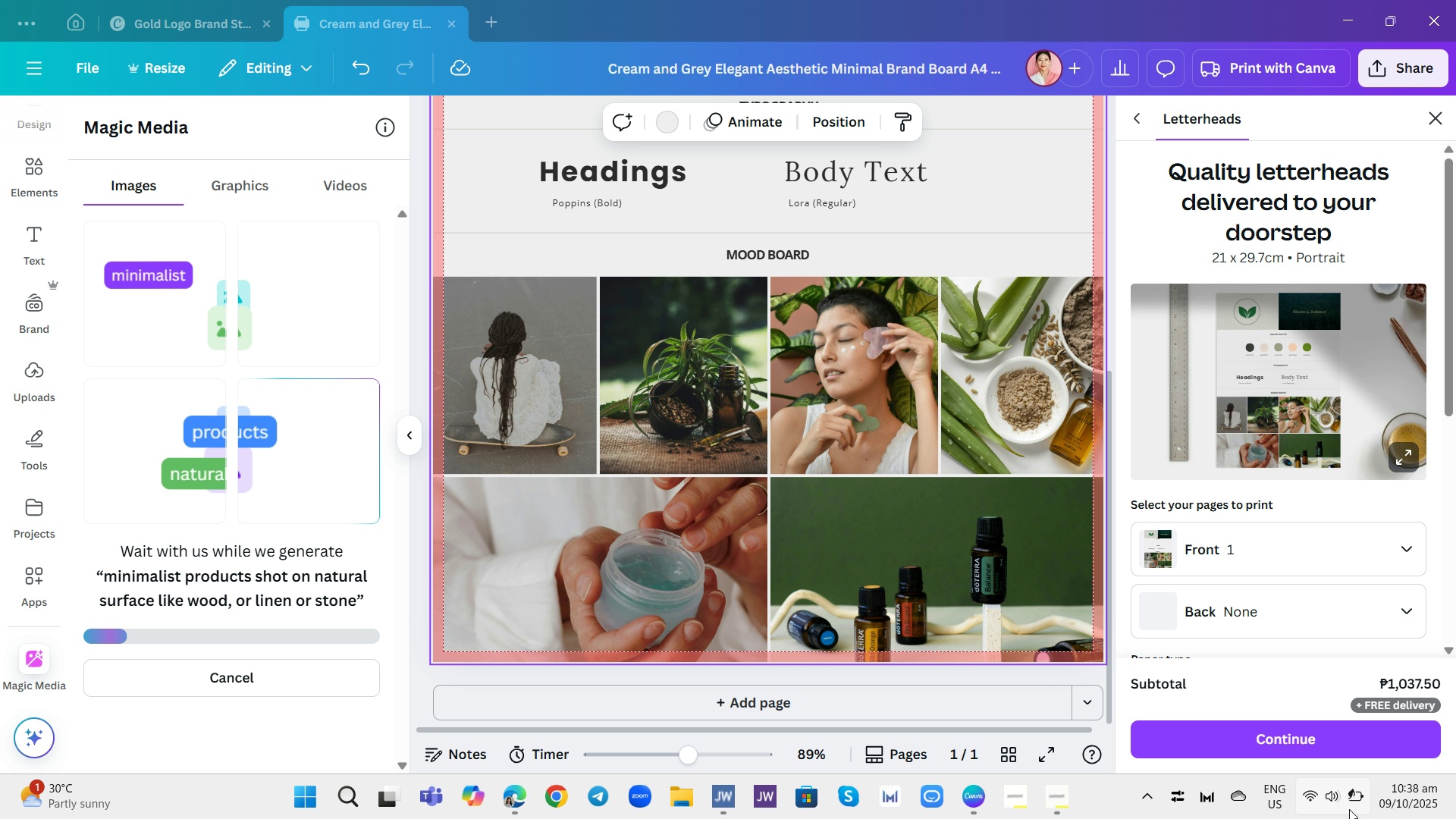 
left_click([1351, 810])
 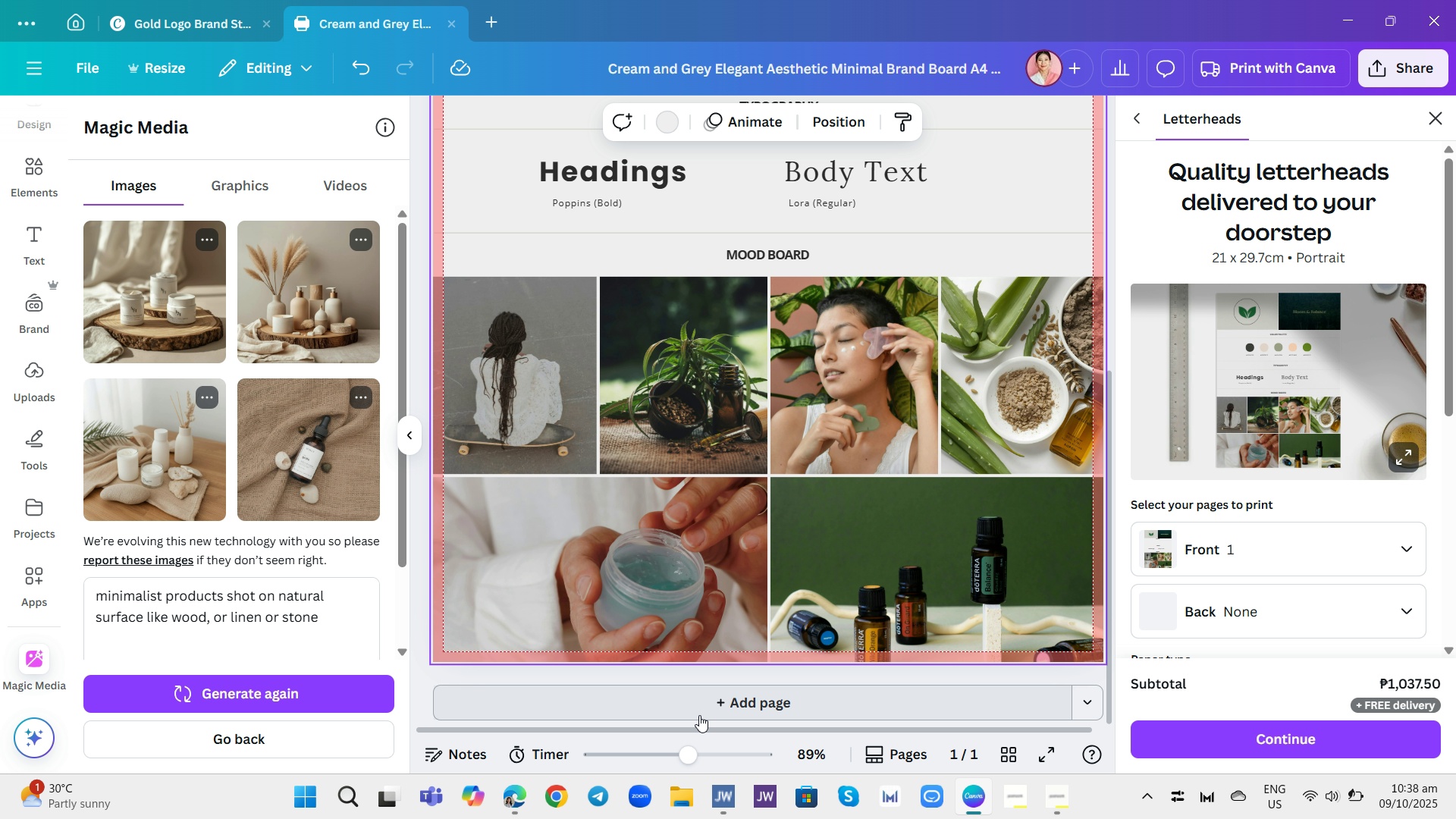 
wait(13.73)
 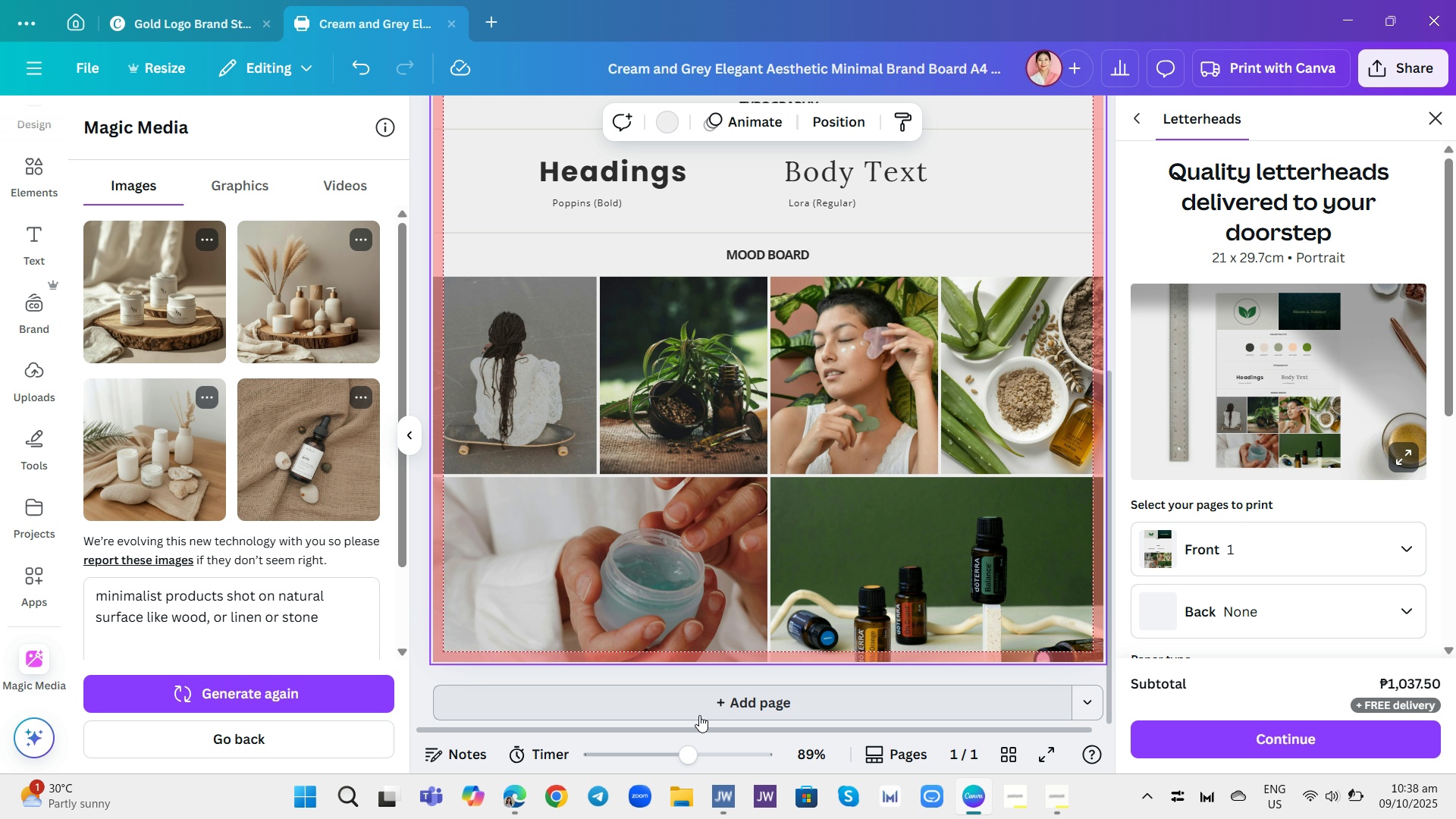 
left_click([311, 312])
 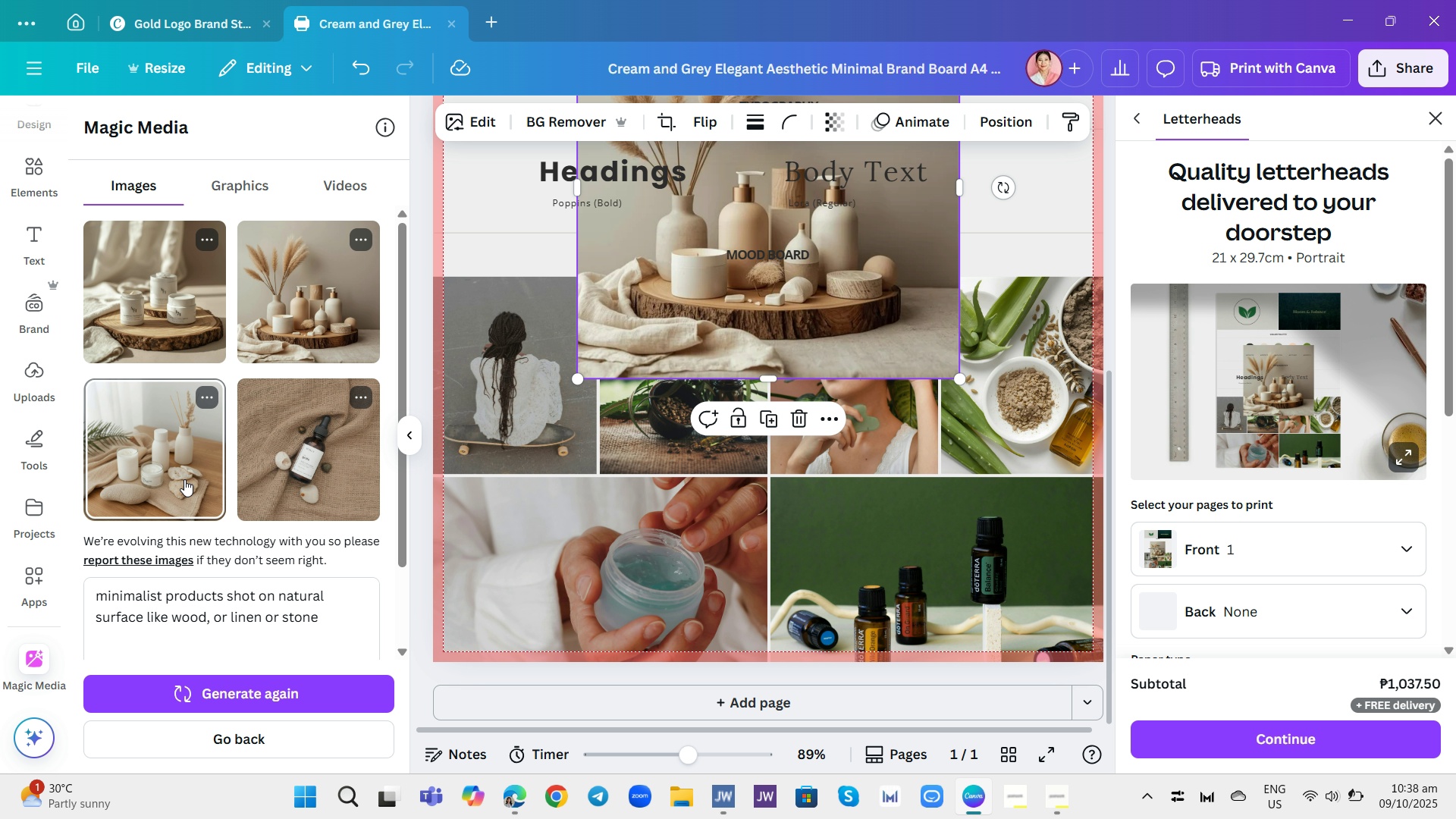 
left_click([184, 479])
 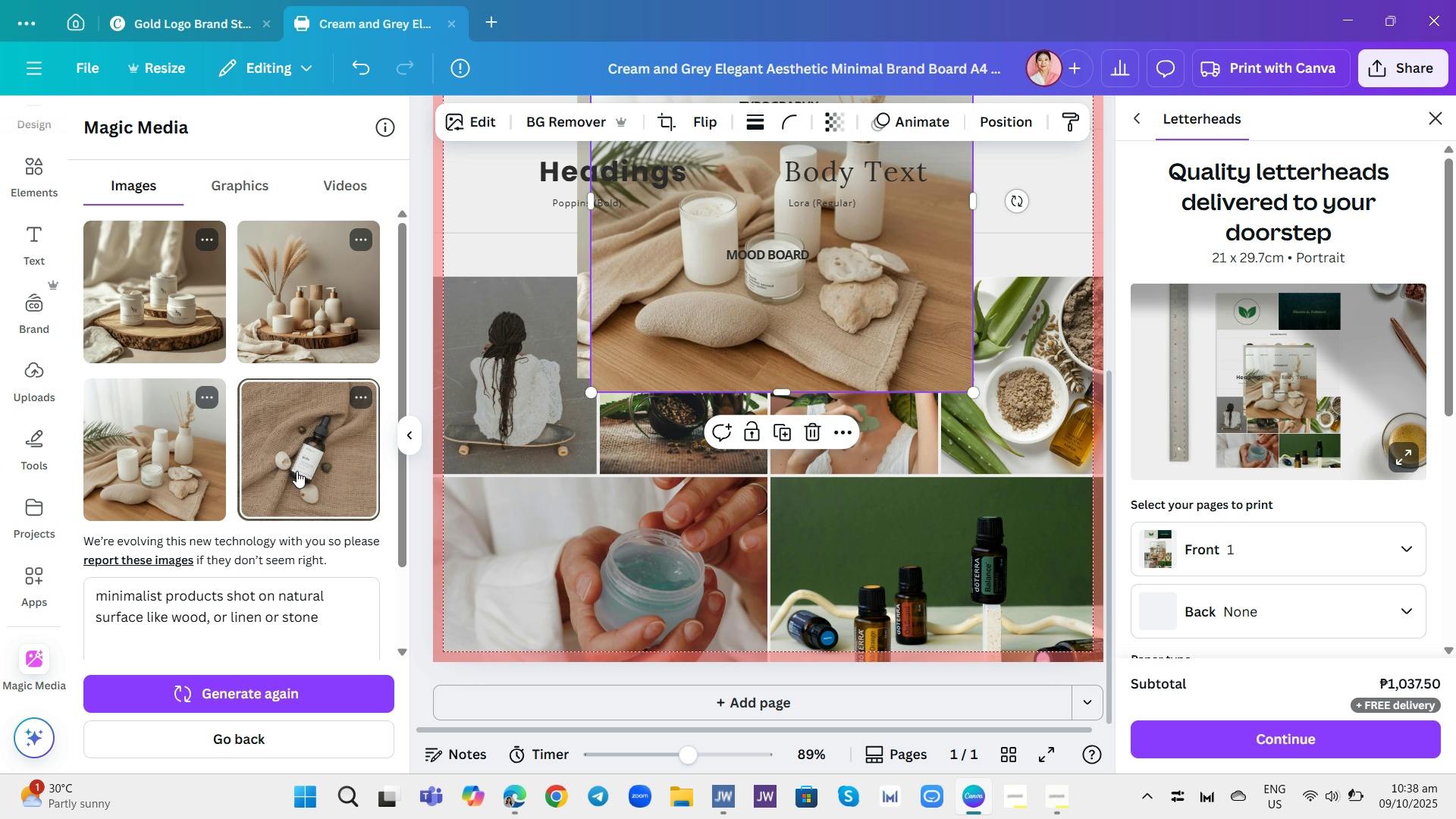 
left_click([297, 471])
 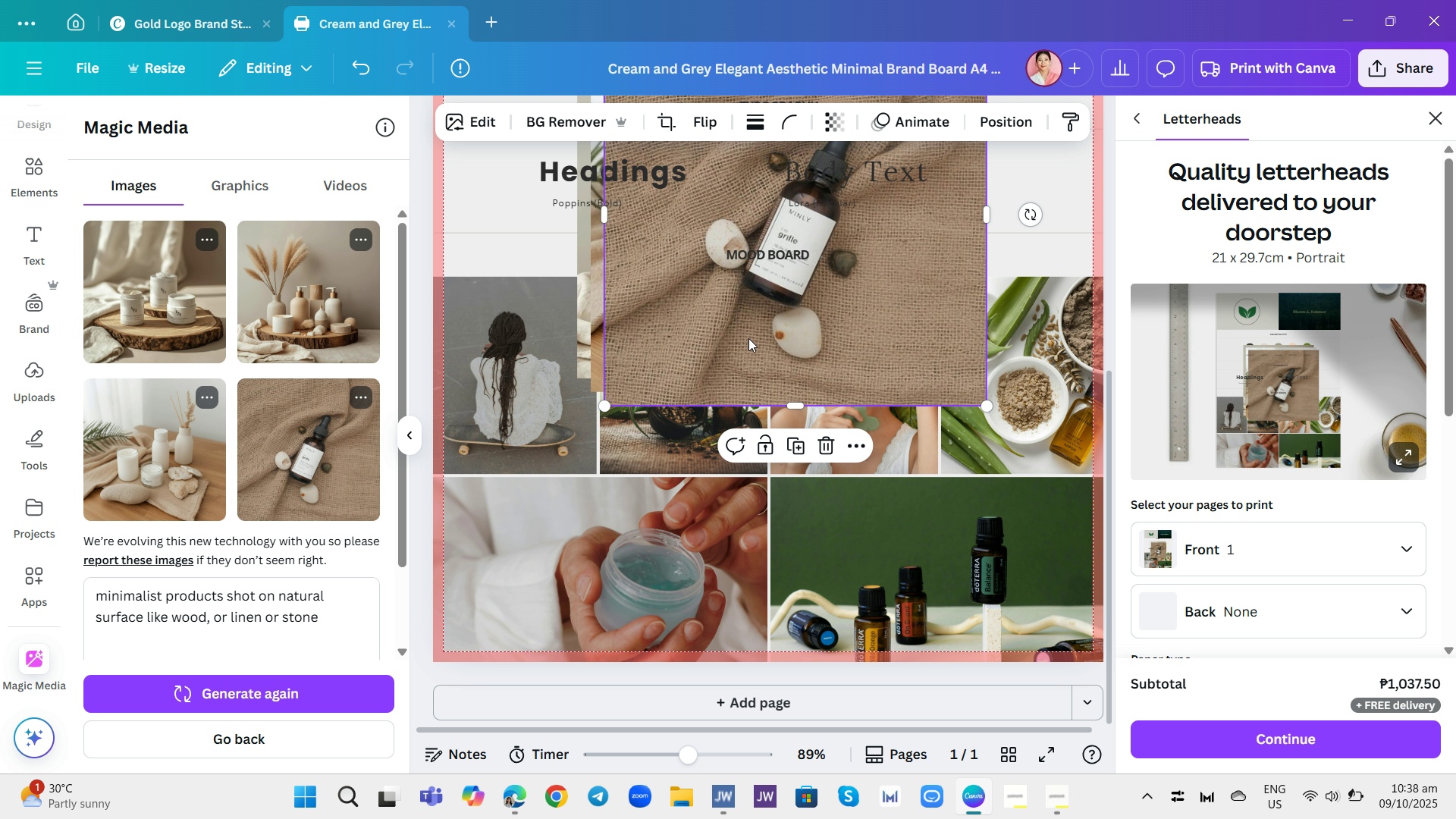 
left_click_drag(start_coordinate=[754, 317], to_coordinate=[435, 489])
 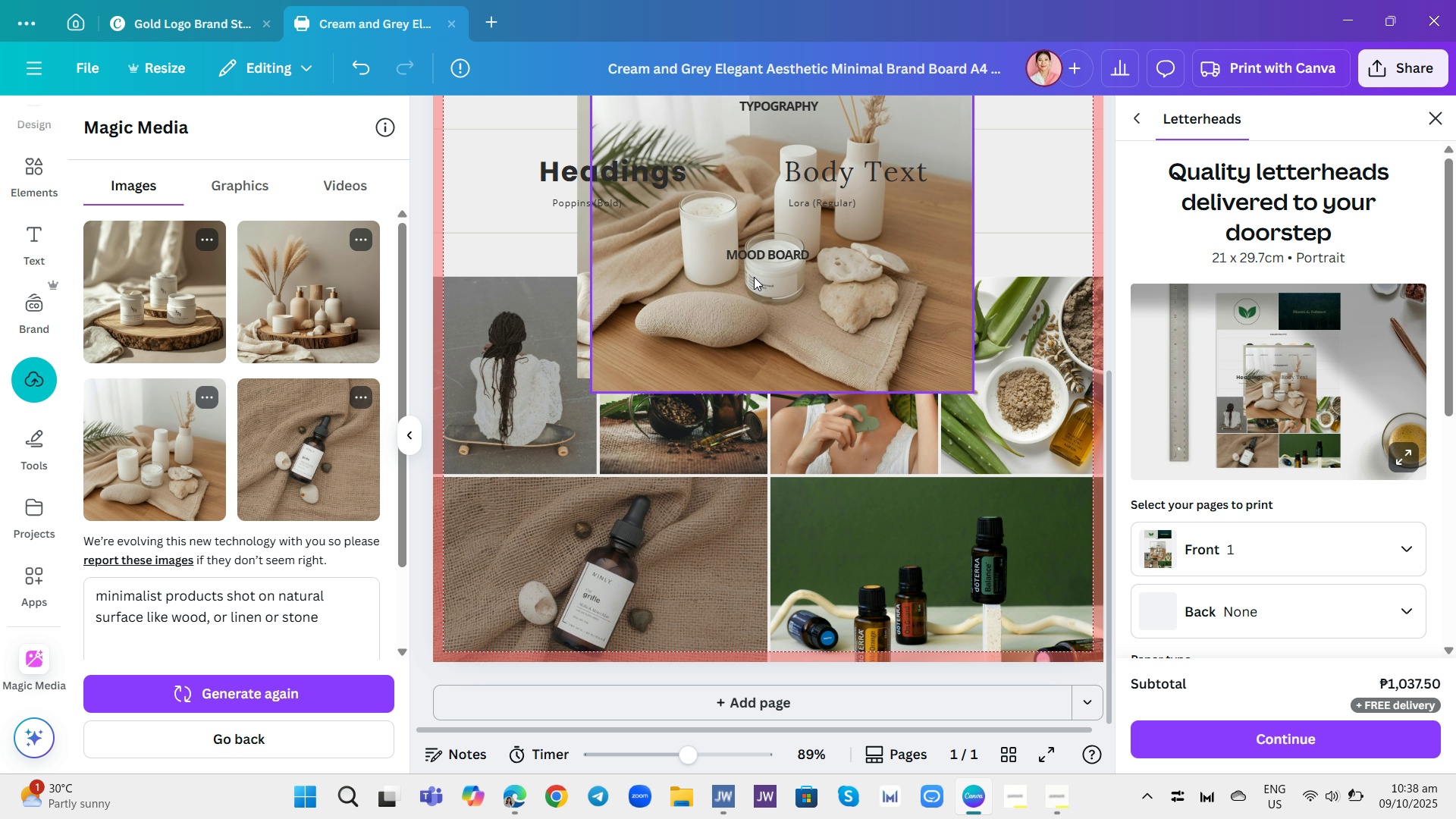 
left_click_drag(start_coordinate=[758, 272], to_coordinate=[728, 423])
 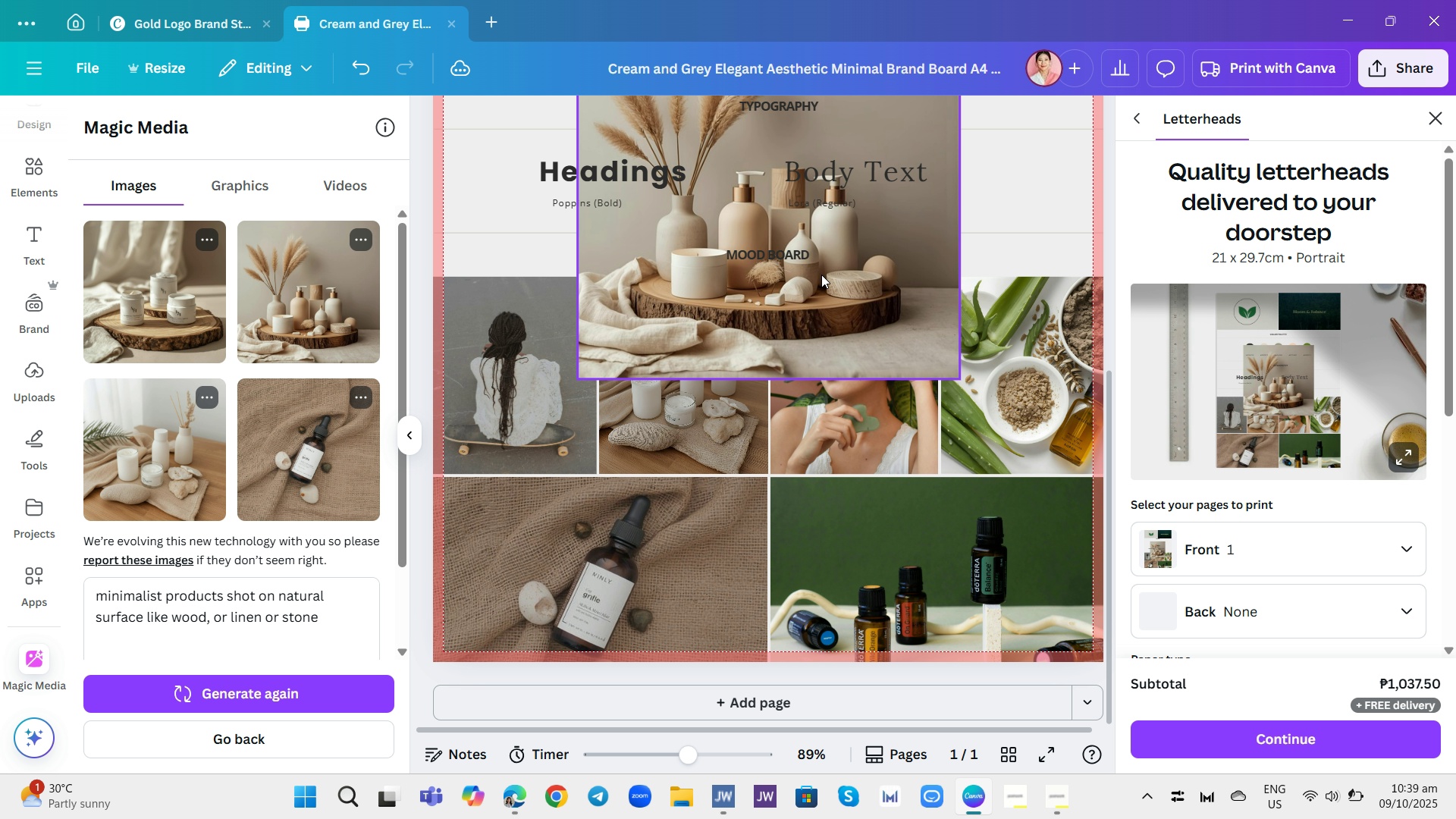 
left_click_drag(start_coordinate=[821, 272], to_coordinate=[984, 560])
 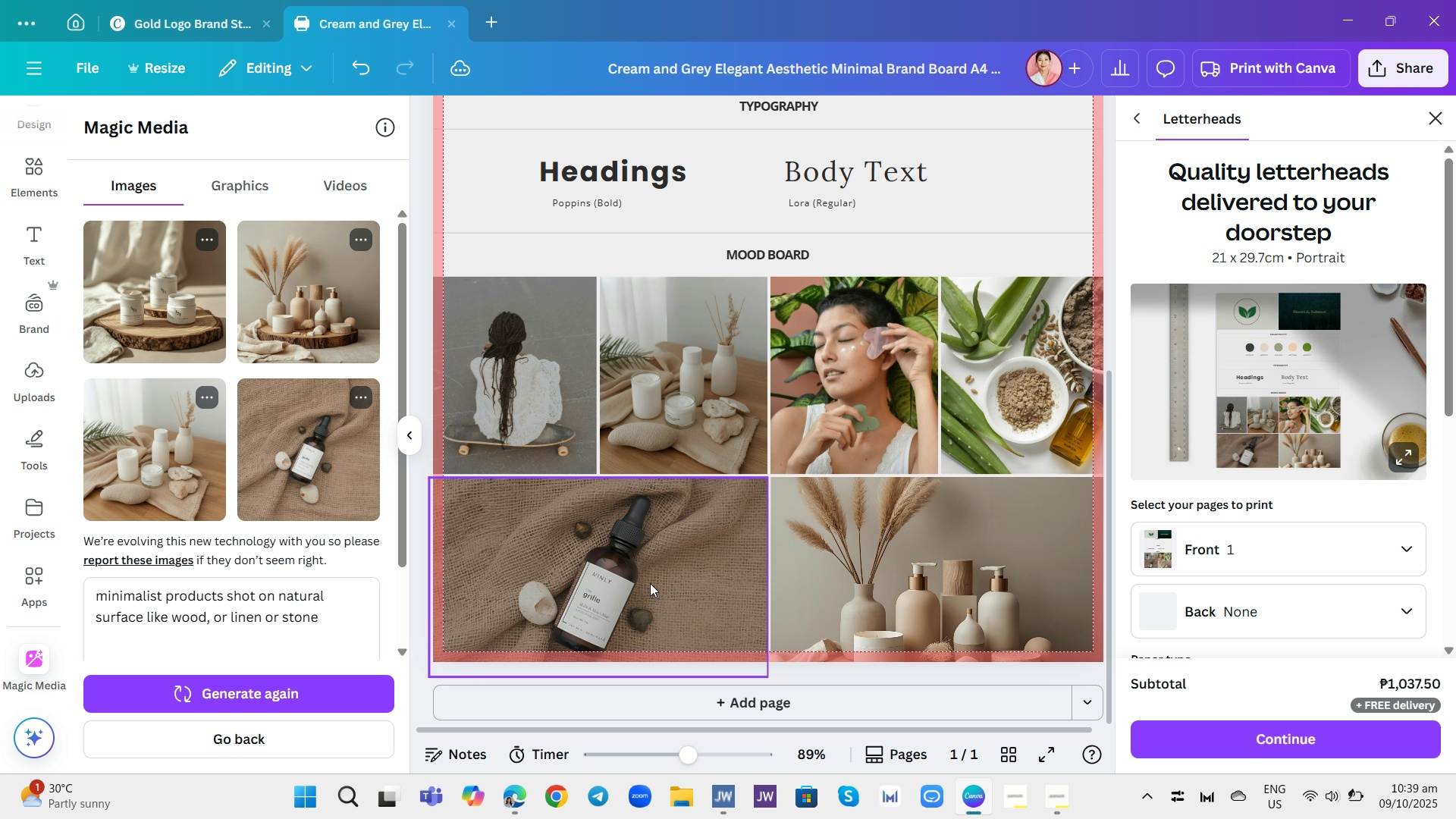 
right_click([650, 583])
 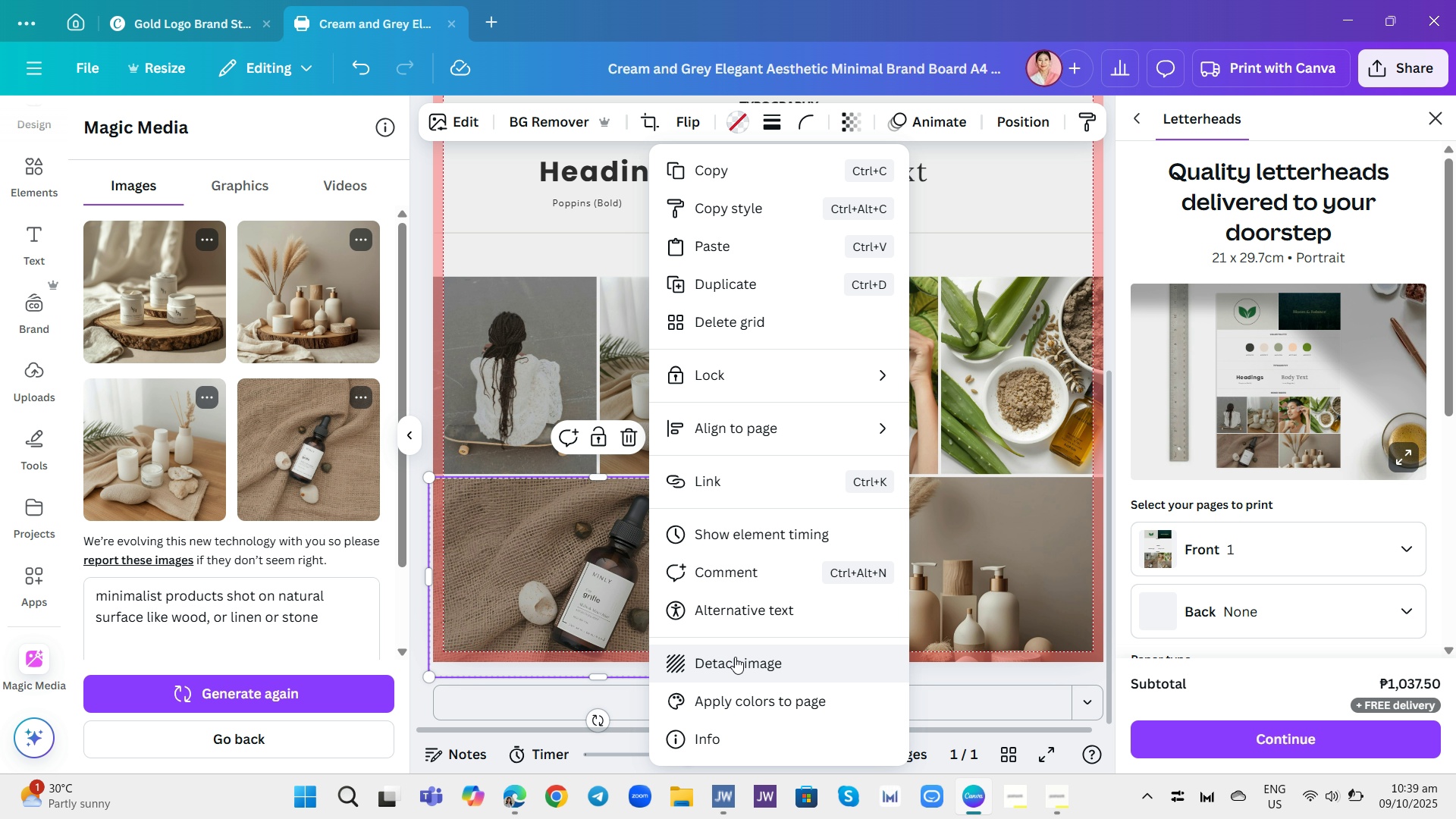 
left_click([735, 663])
 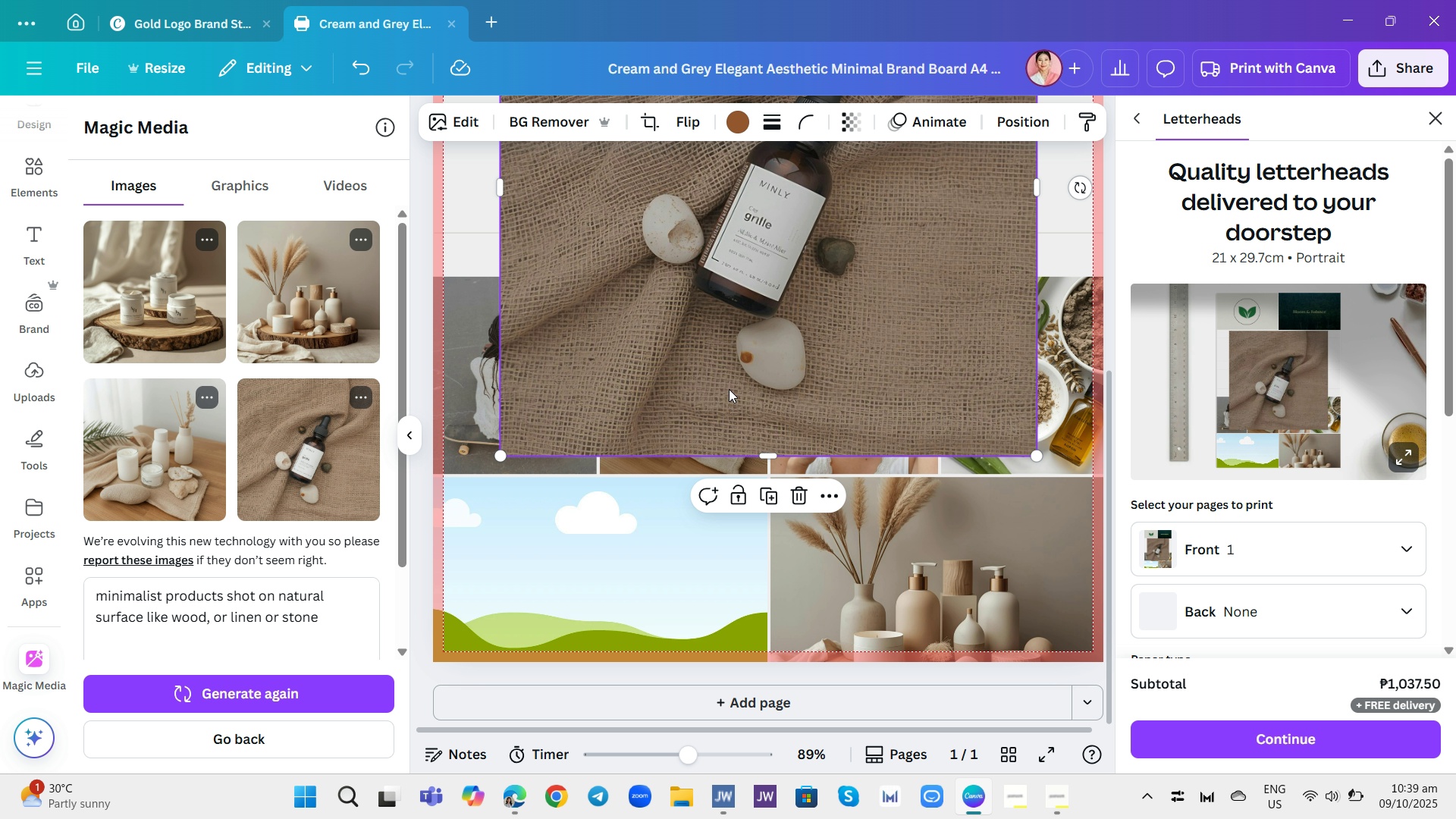 
left_click_drag(start_coordinate=[733, 344], to_coordinate=[819, 396])
 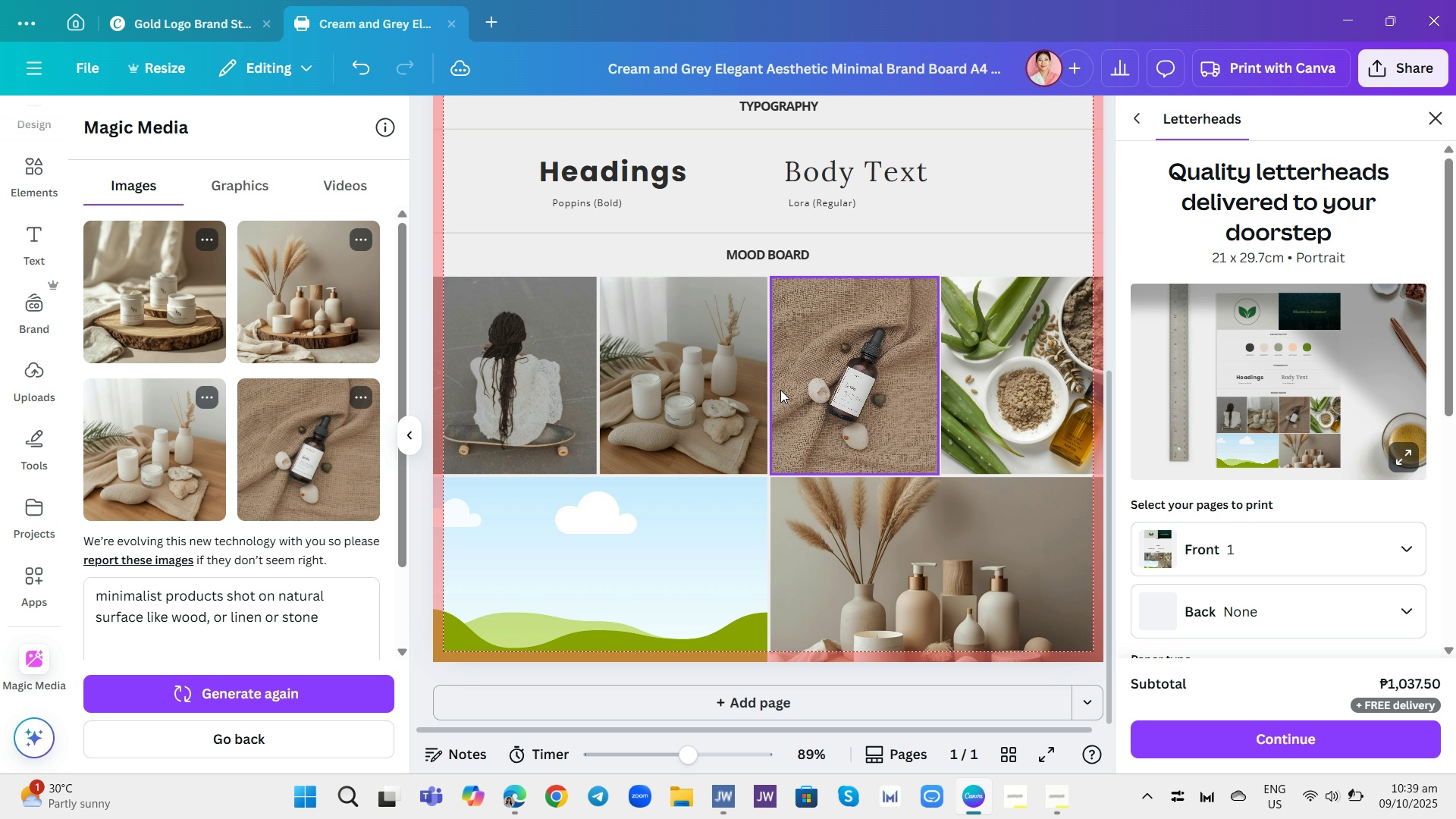 
wait(7.02)
 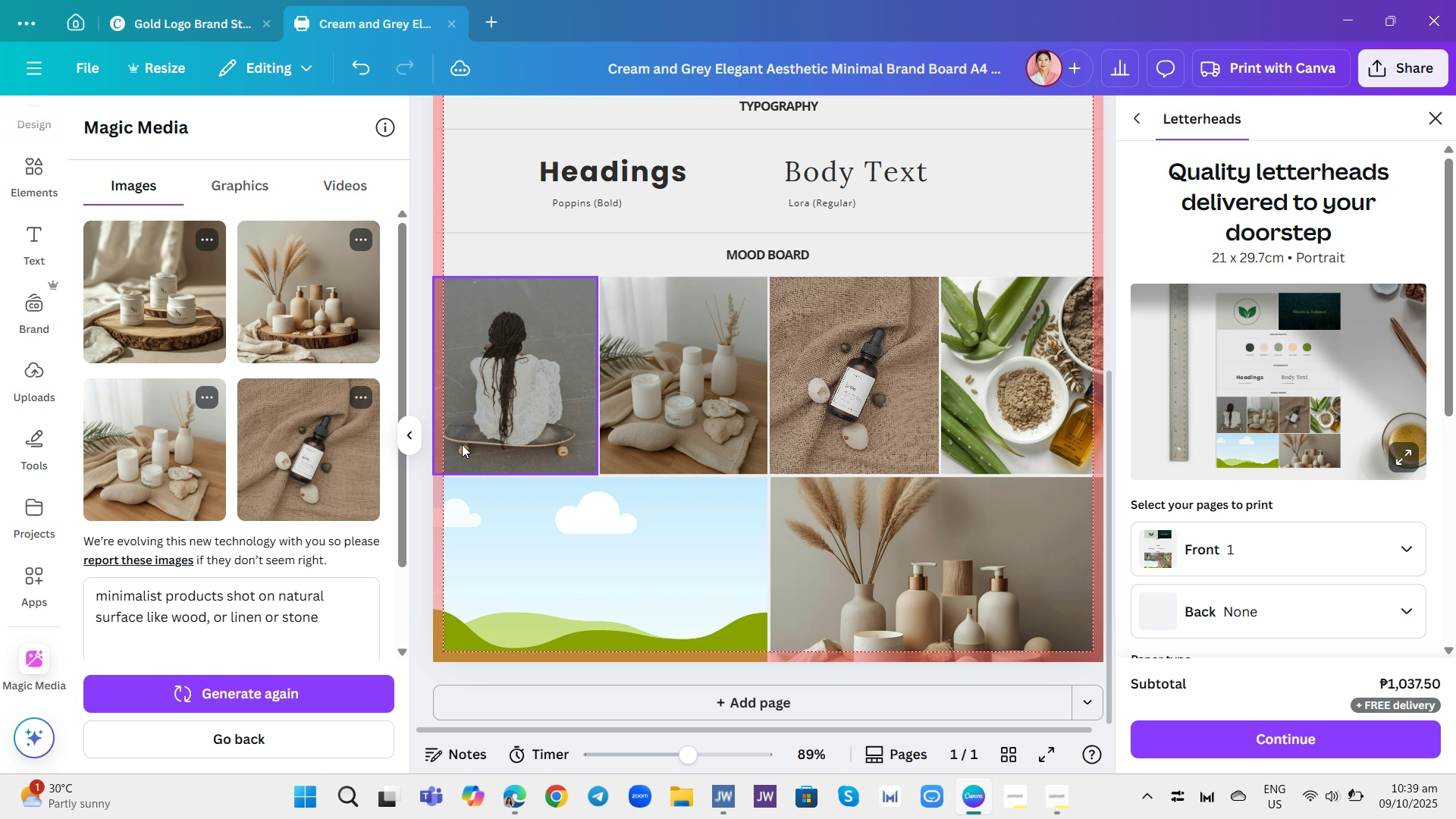 
right_click([723, 406])
 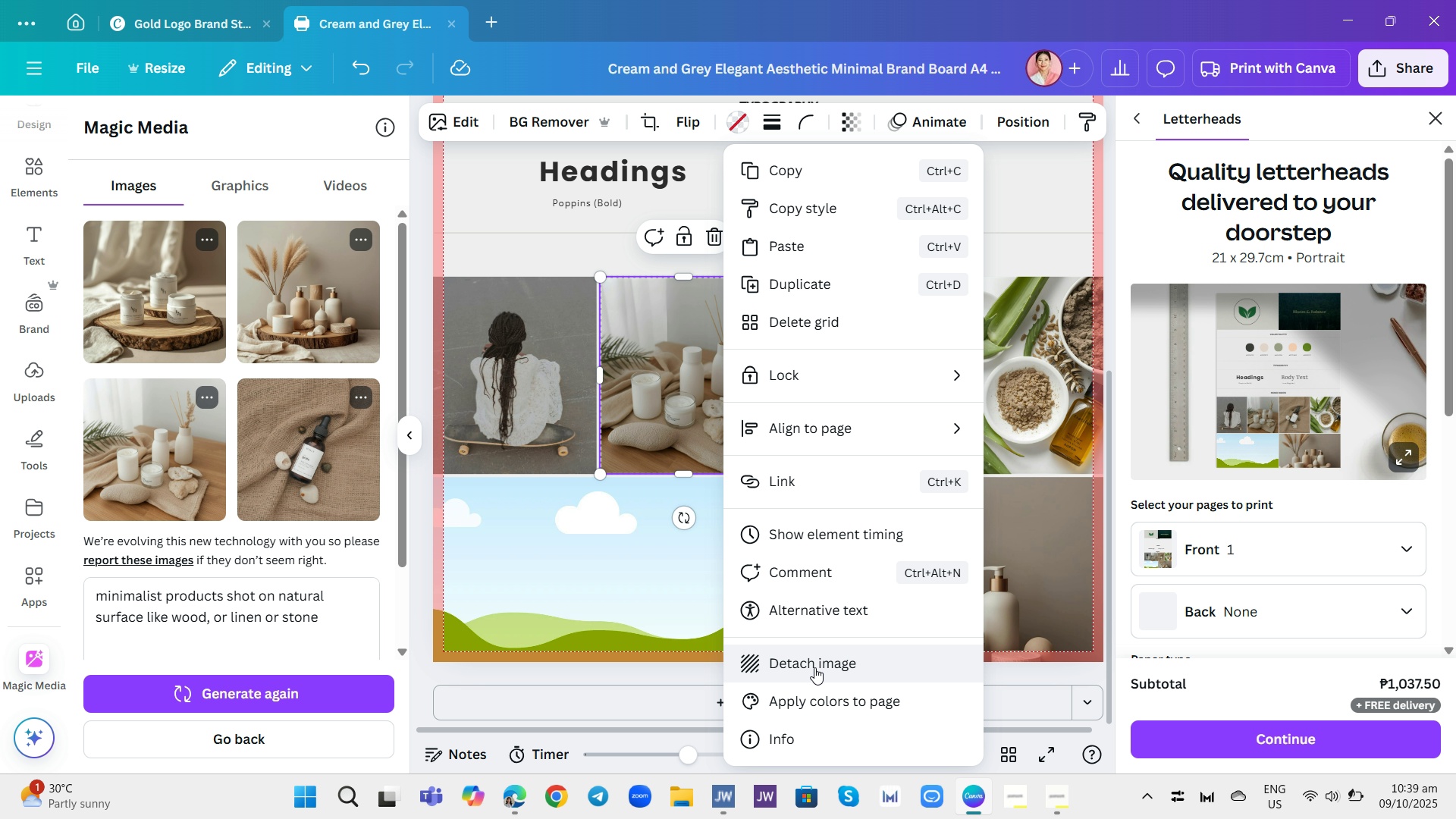 
left_click([814, 667])
 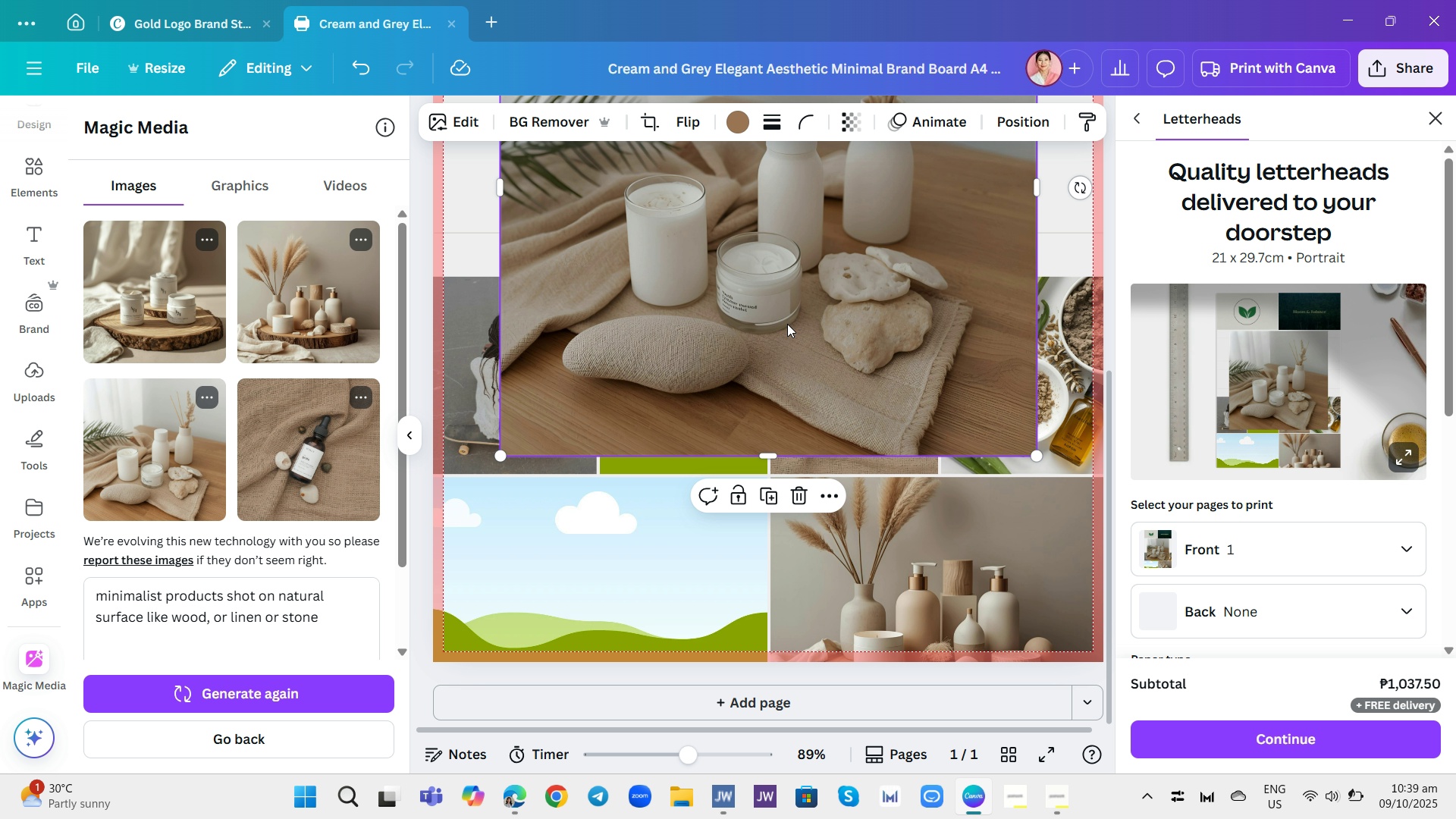 
left_click_drag(start_coordinate=[788, 322], to_coordinate=[535, 409])
 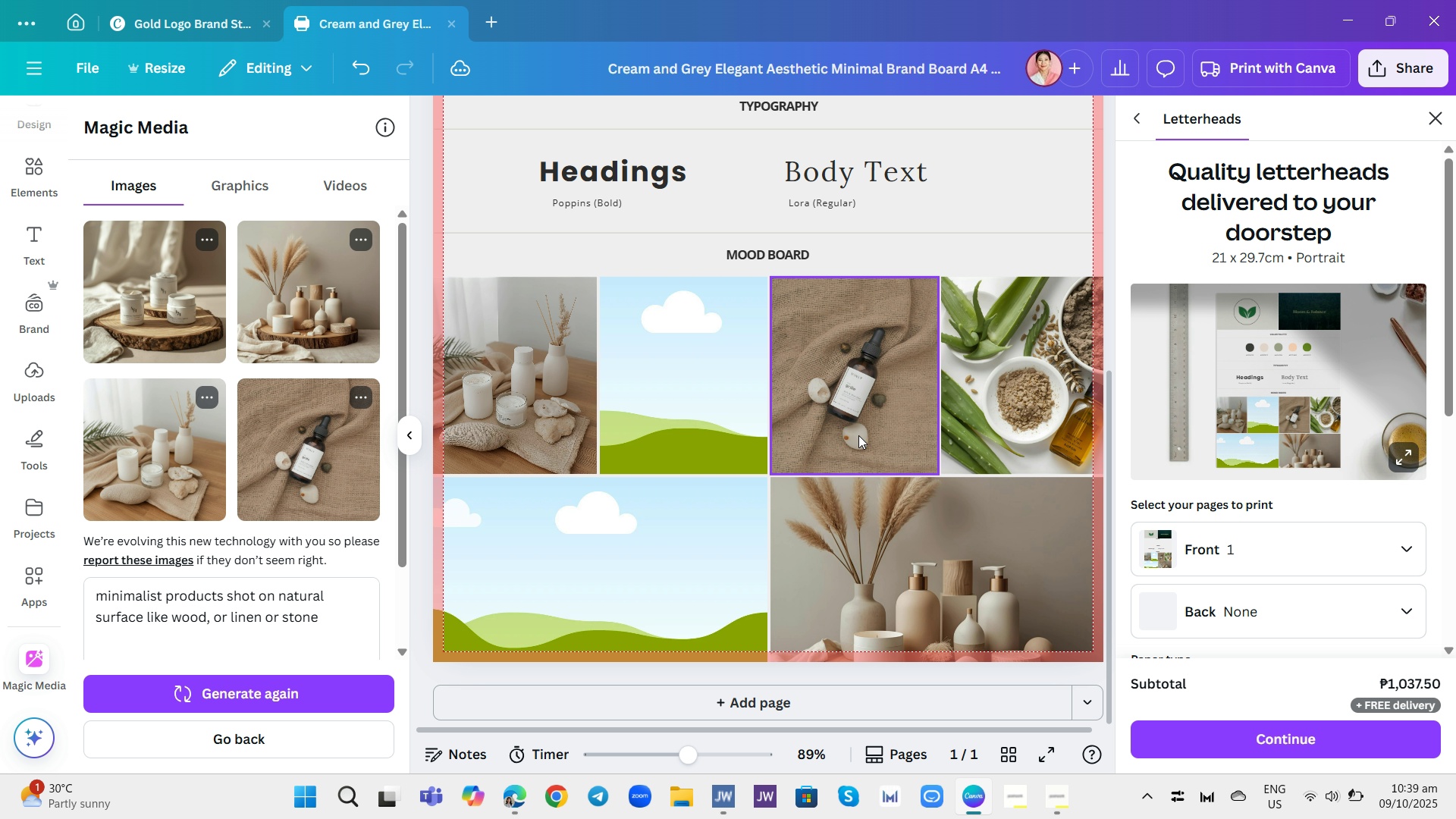 
scroll: coordinate [858, 434], scroll_direction: down, amount: 1.0
 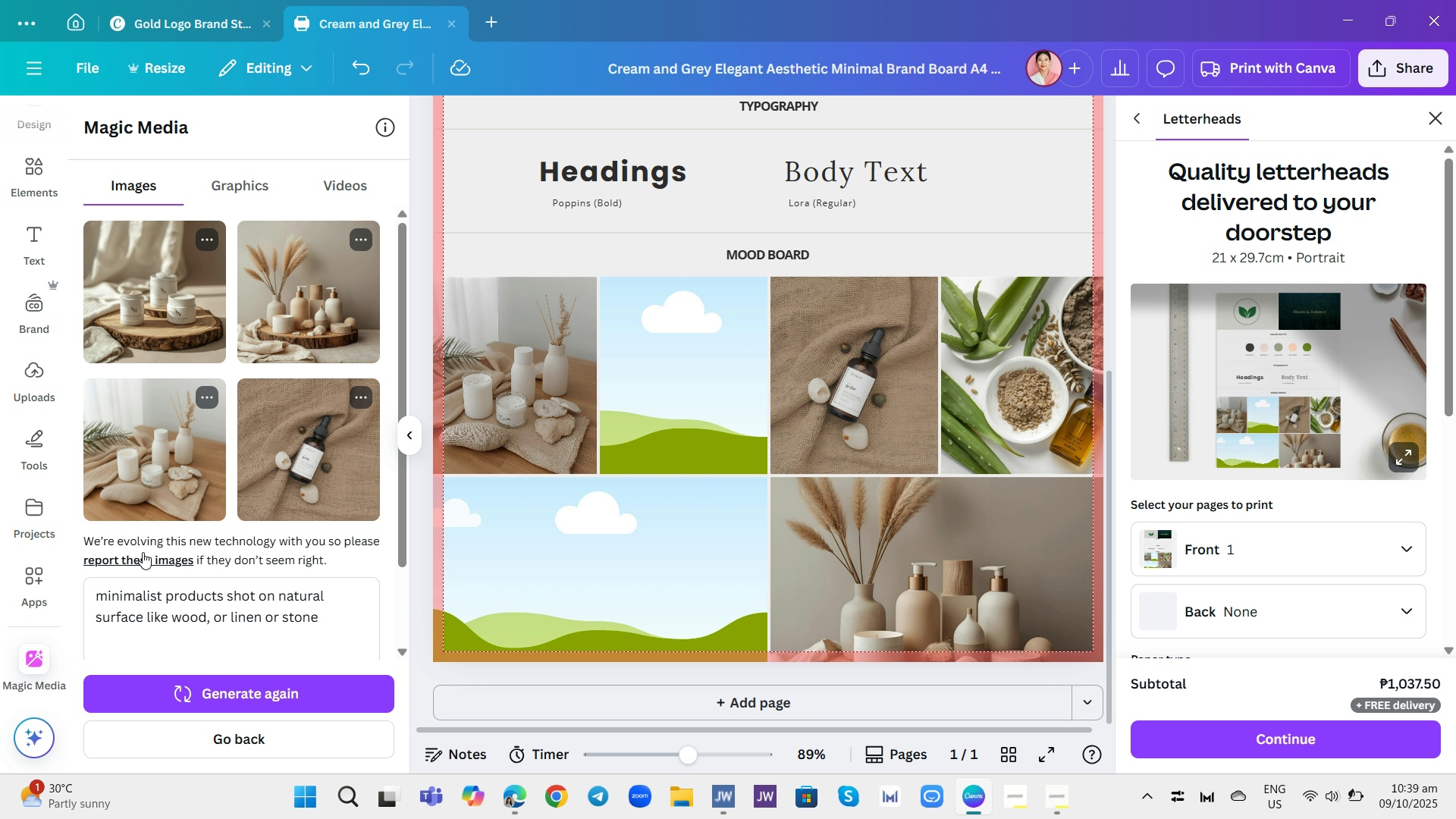 
left_click([35, 382])
 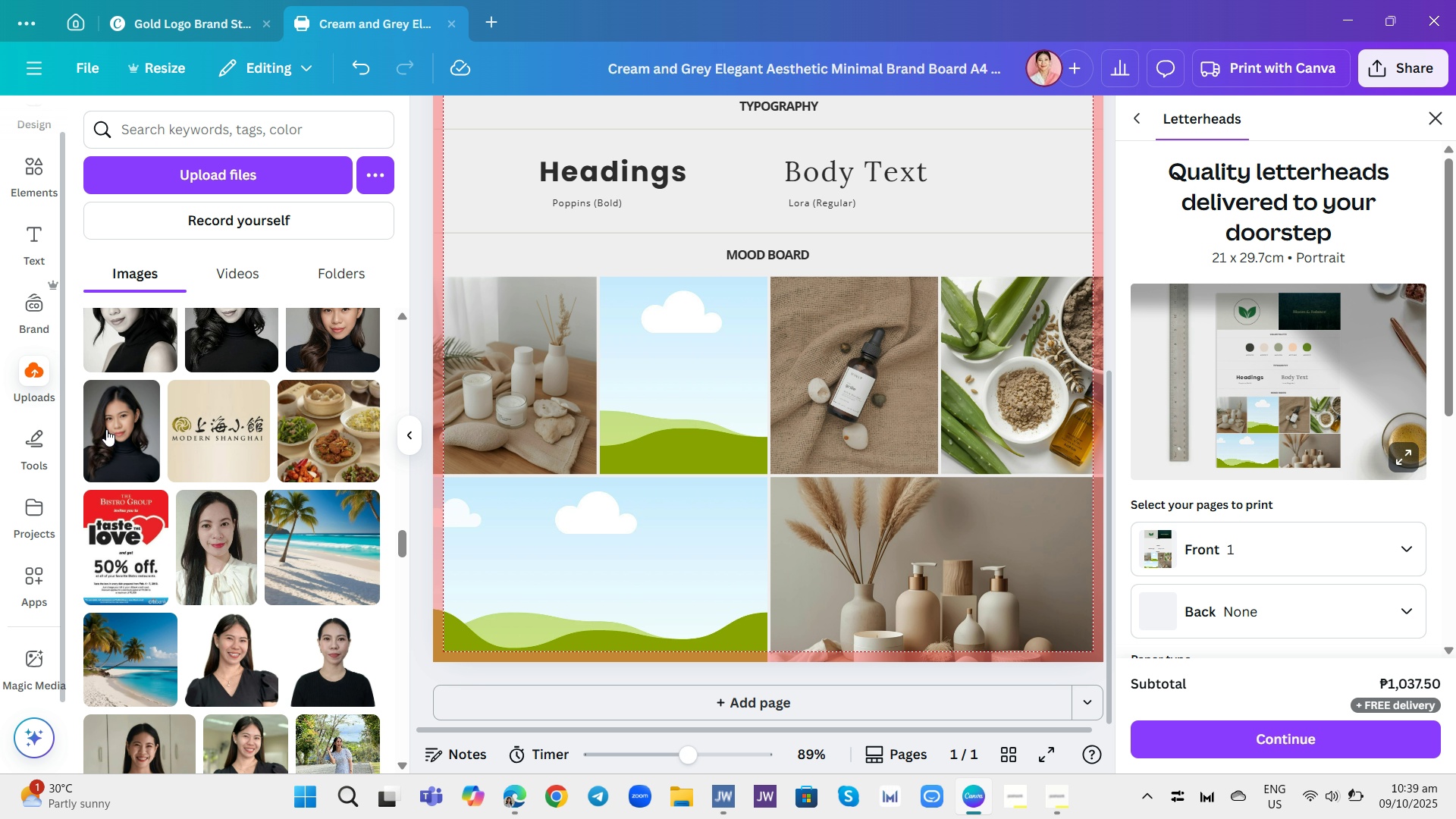 
scroll: coordinate [291, 567], scroll_direction: up, amount: 35.0
 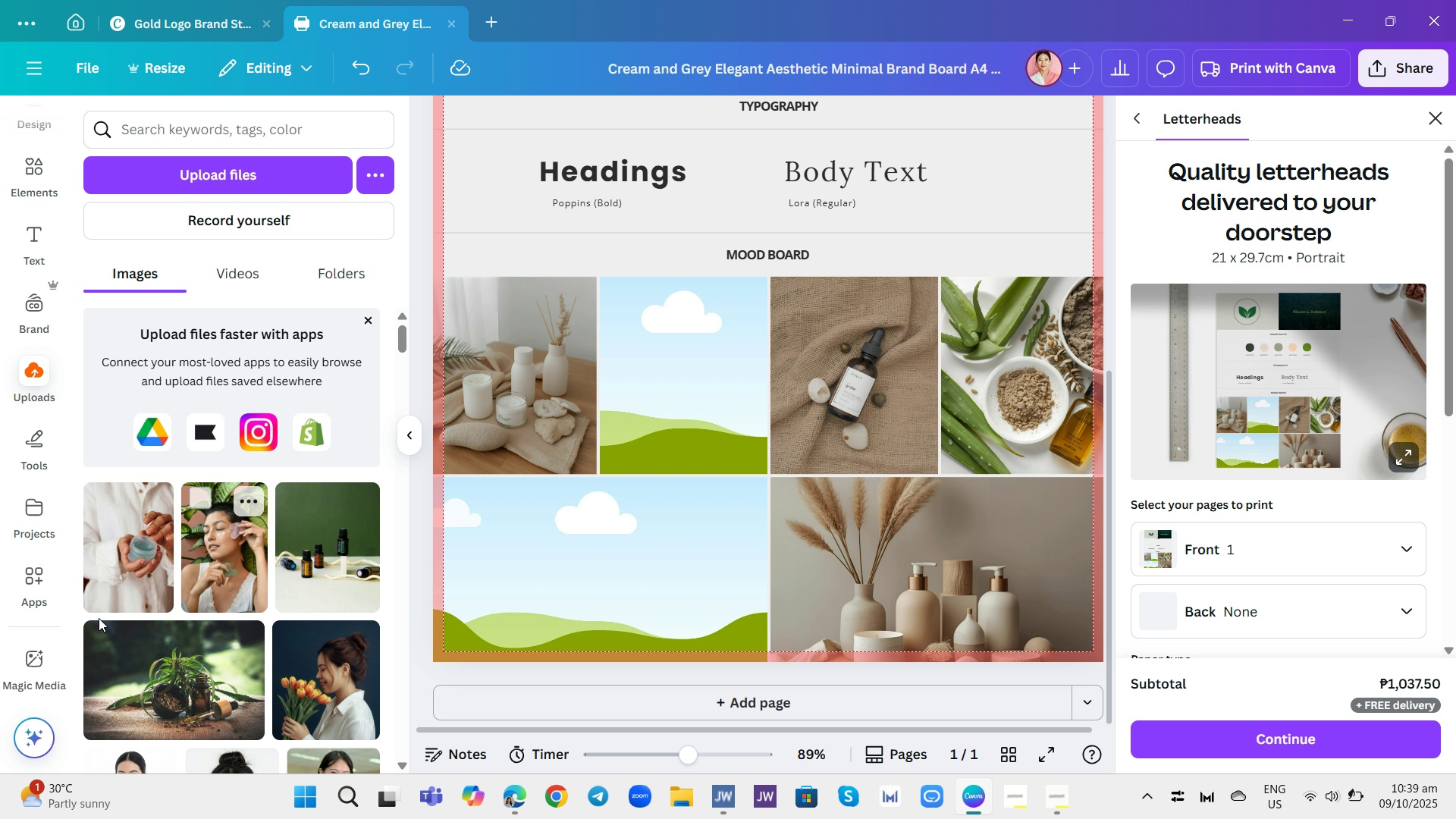 
left_click([150, 563])
 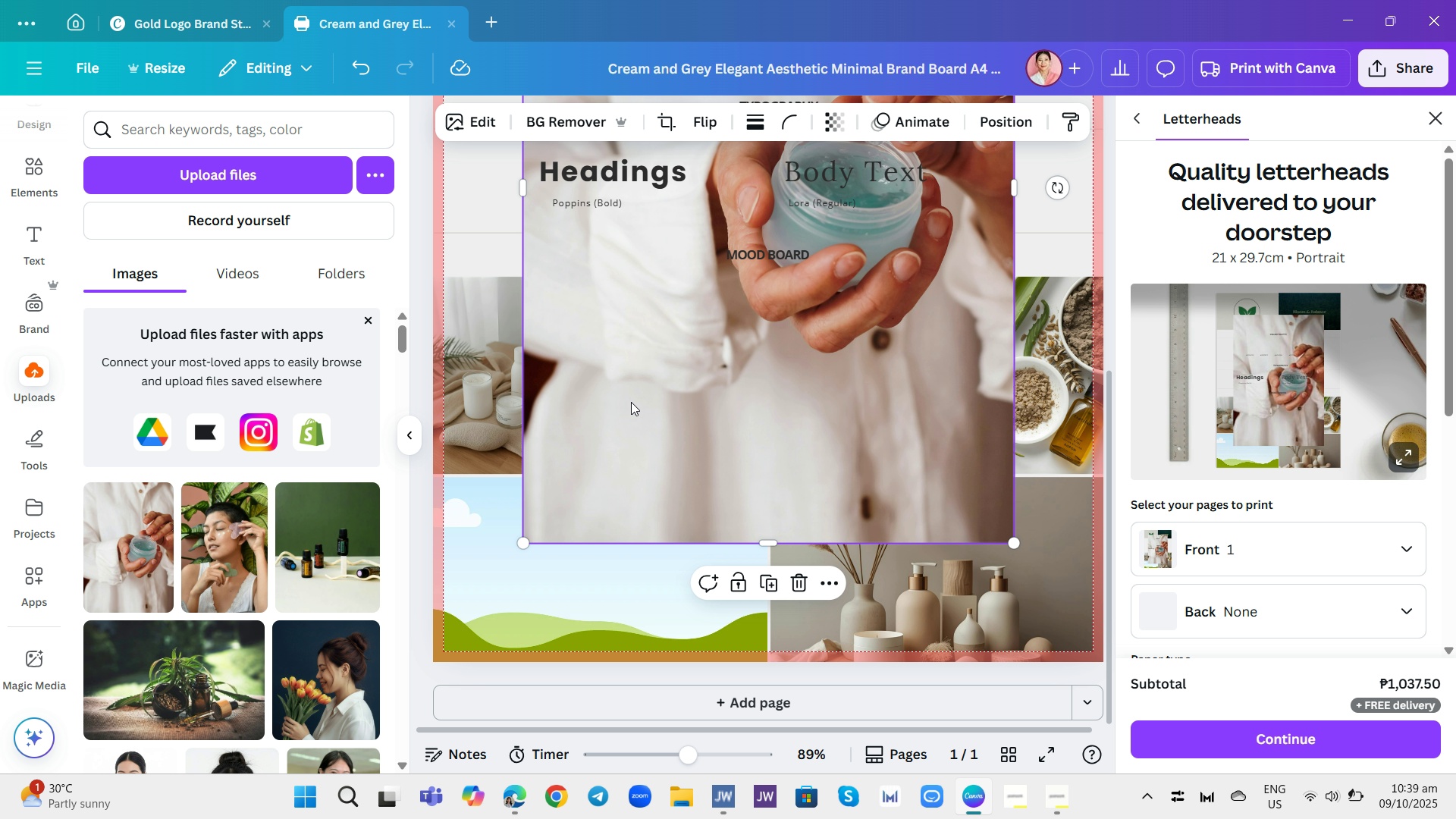 
left_click_drag(start_coordinate=[640, 389], to_coordinate=[542, 558])
 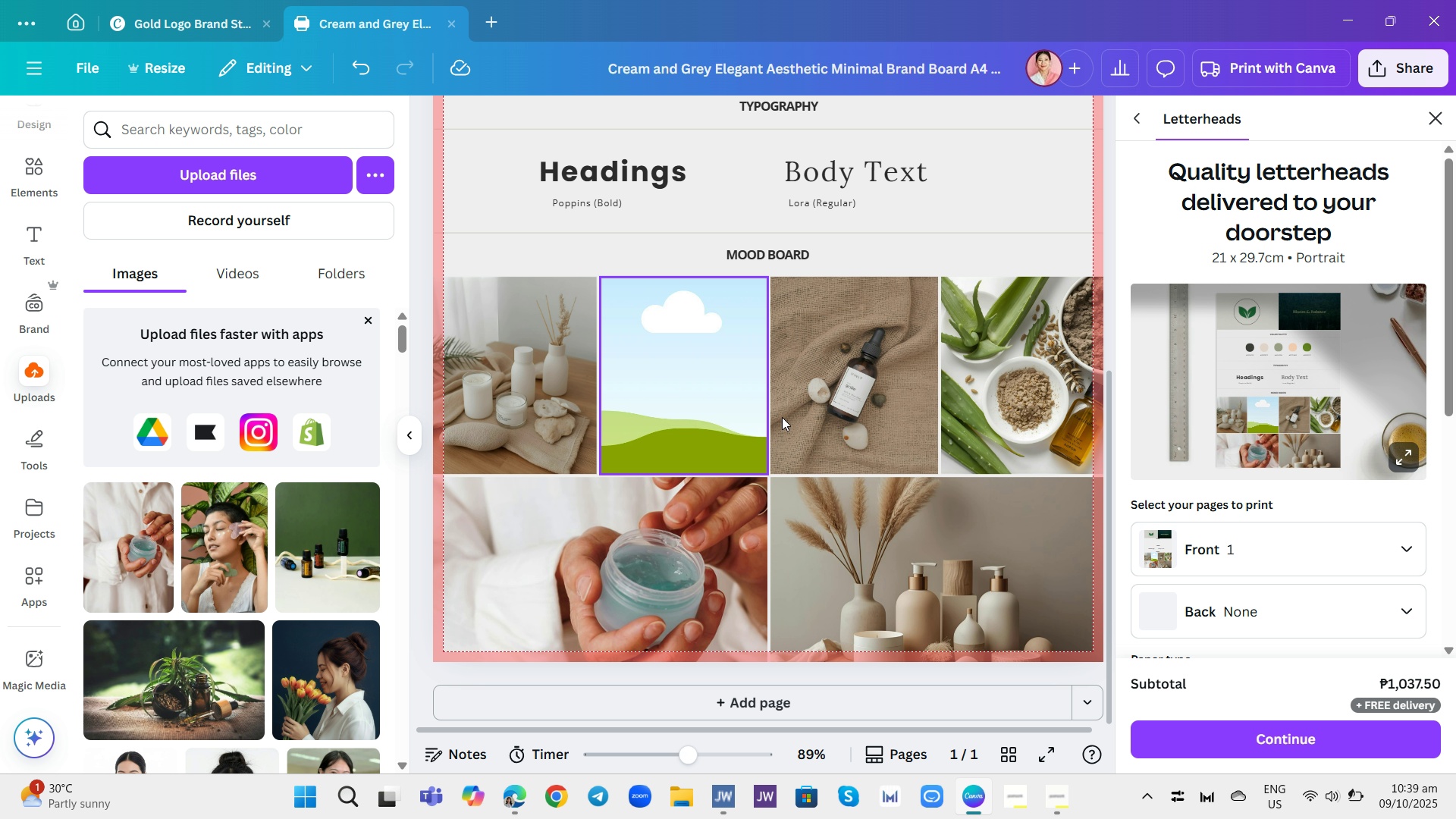 
wait(11.15)
 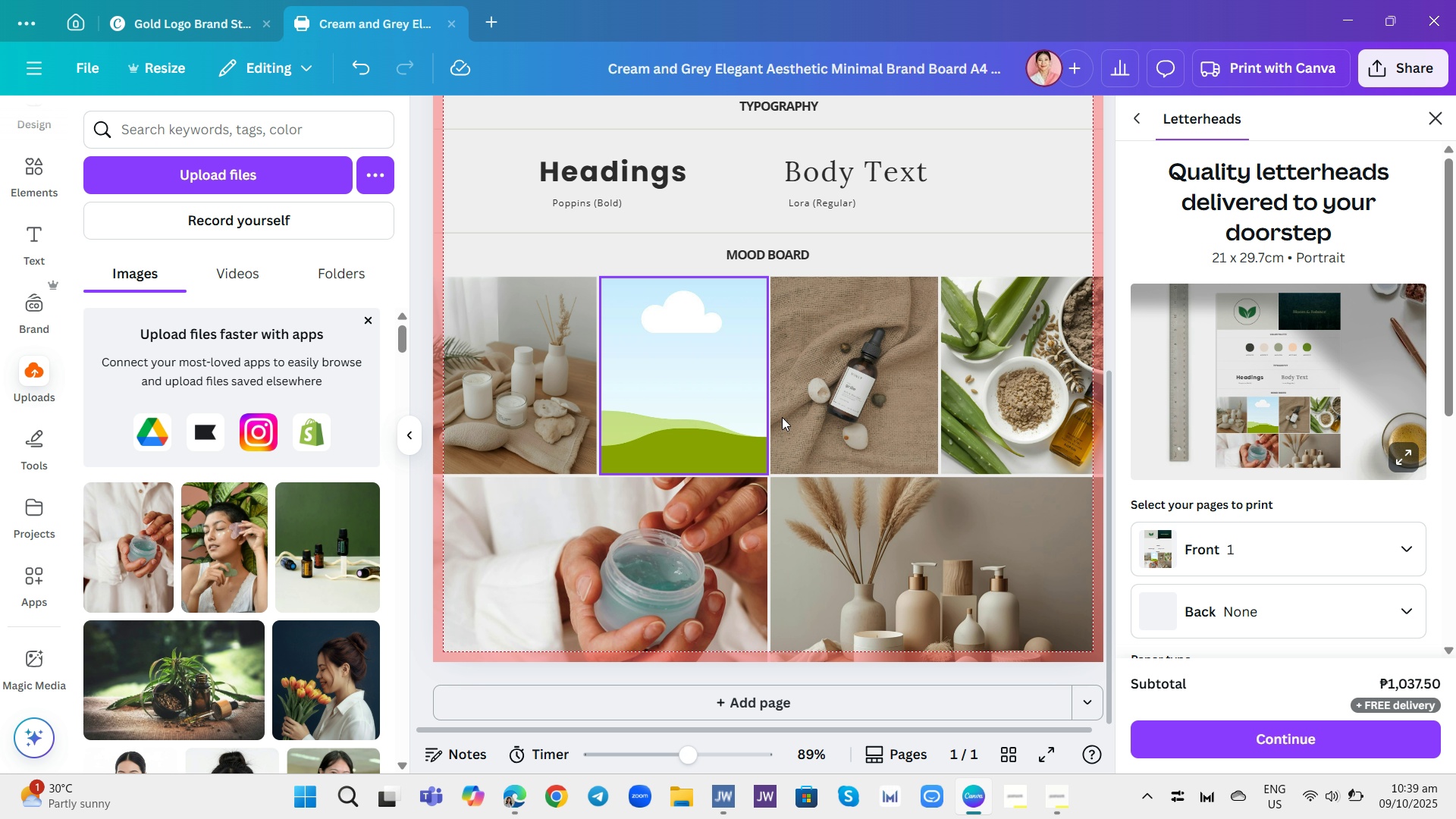 
double_click([784, 256])
 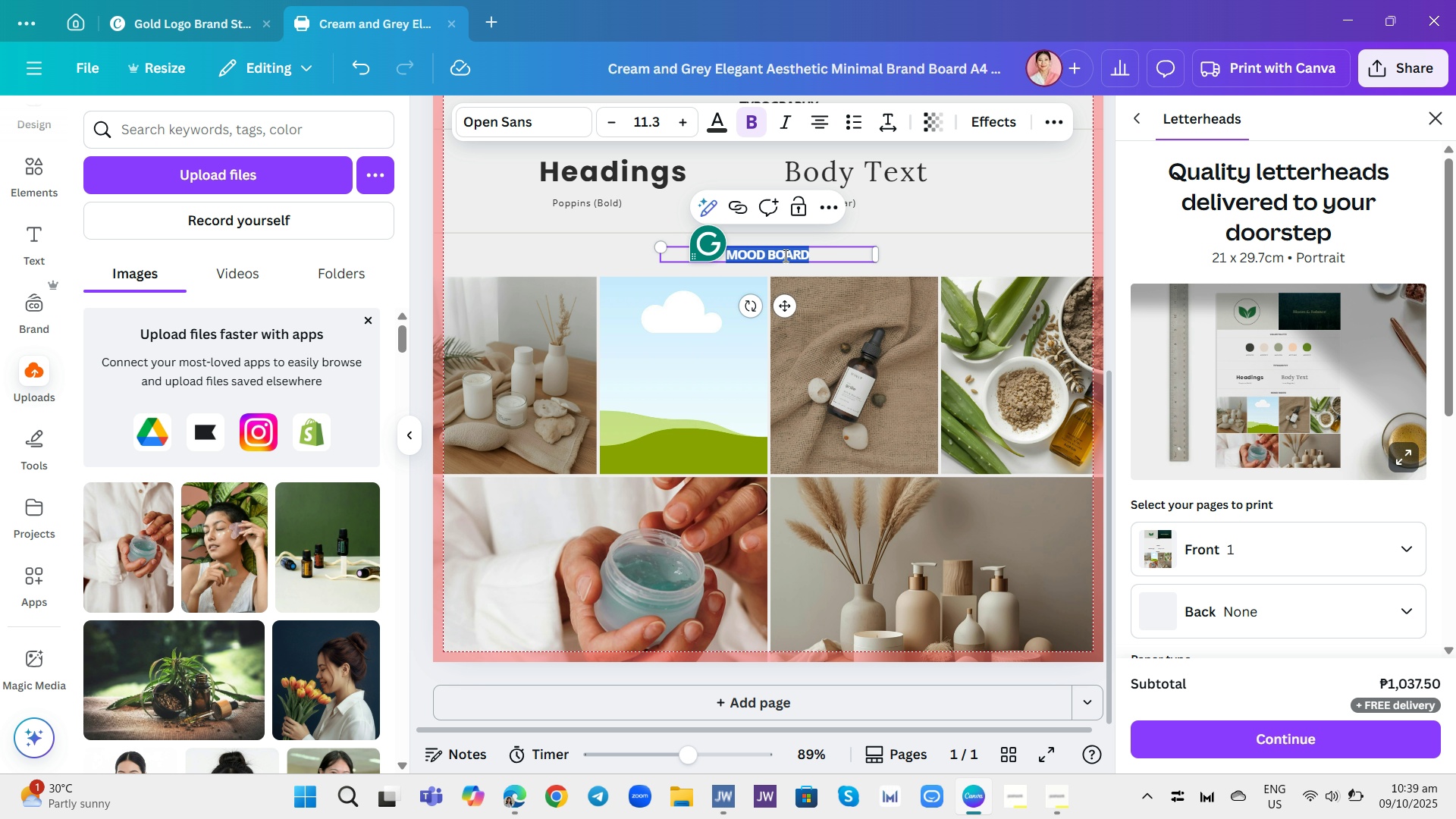 
wait(7.29)
 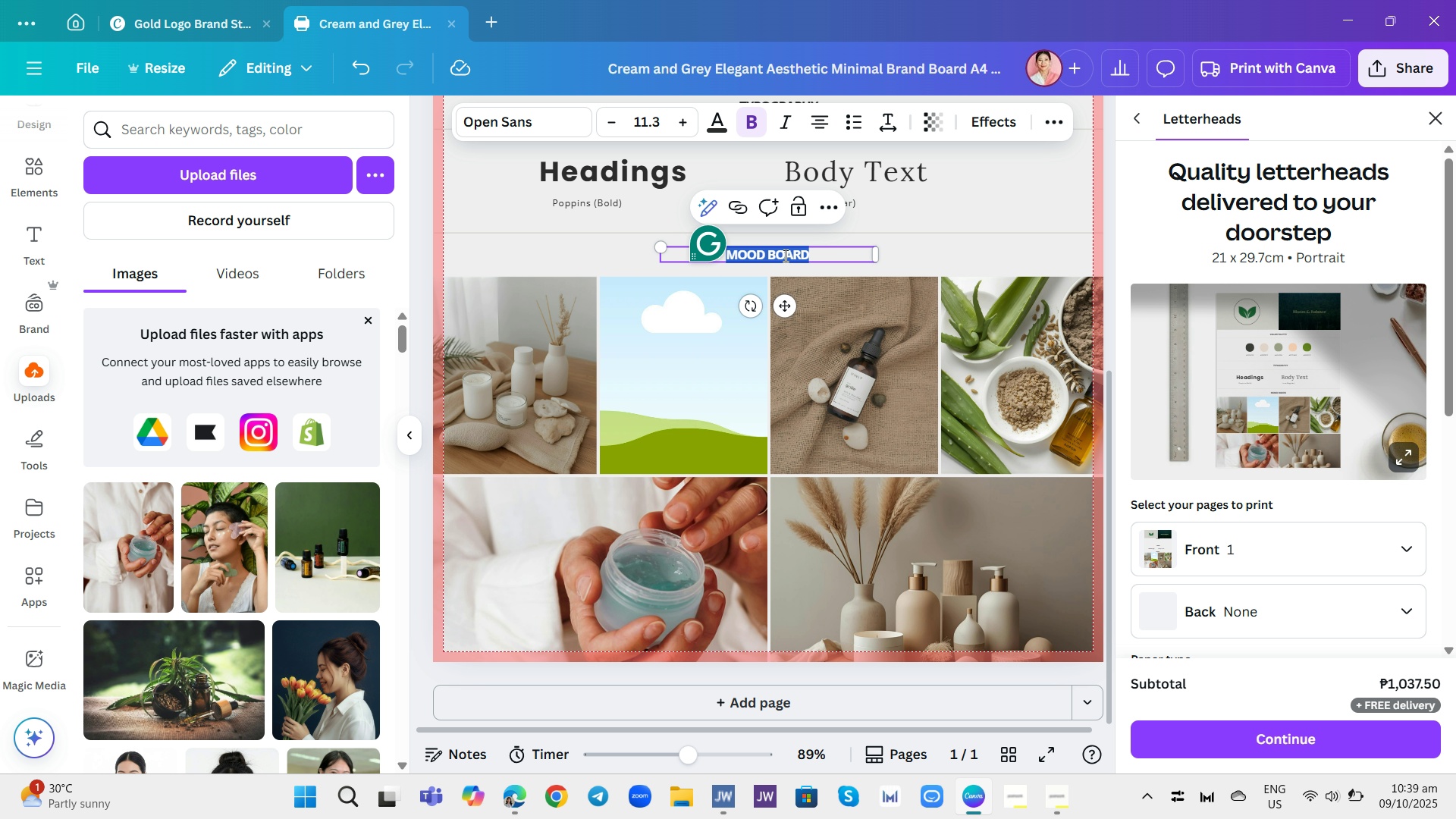 
type(Imagery gu)
key(Backspace)
key(Backspace)
 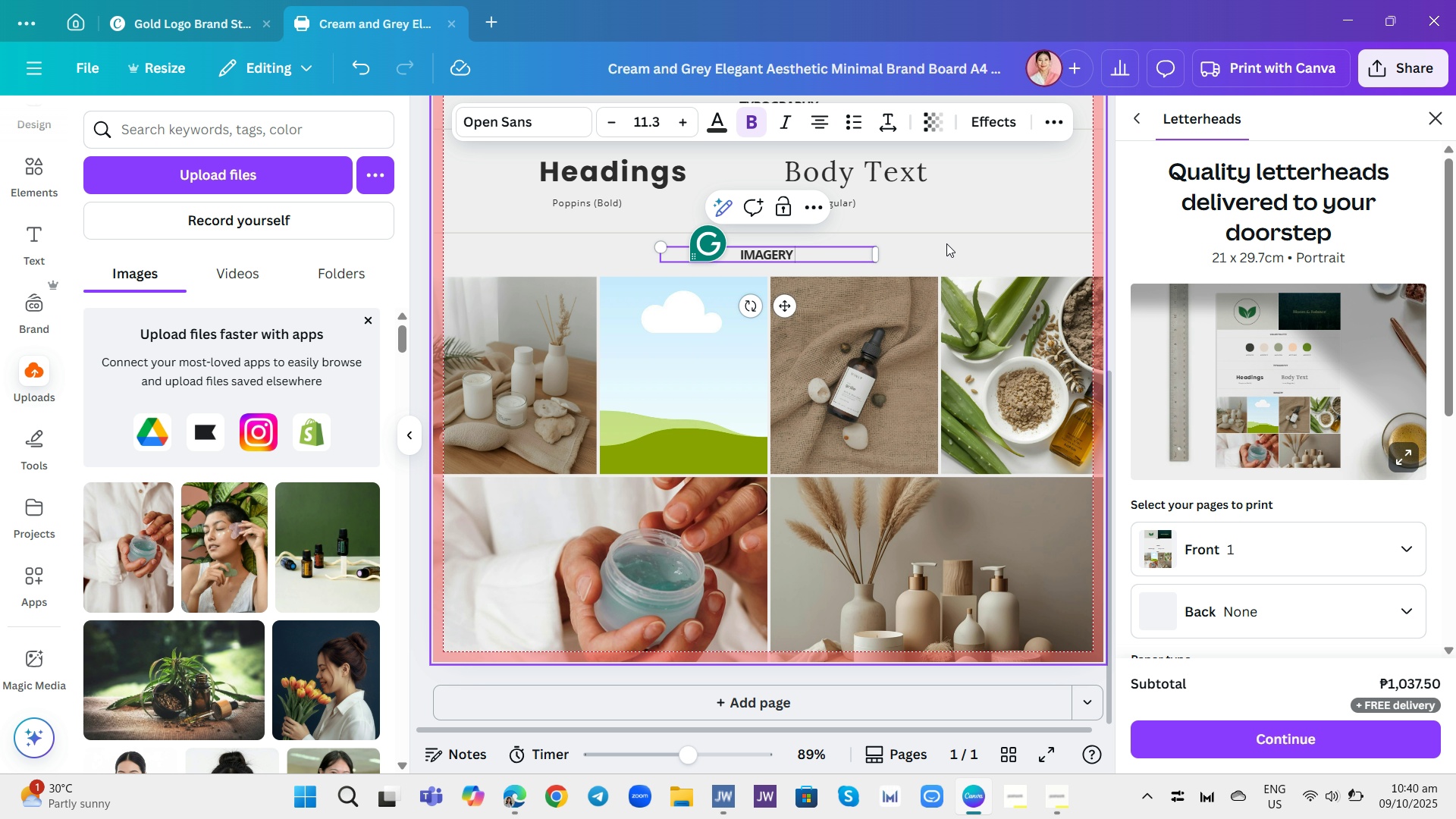 
left_click([965, 215])
 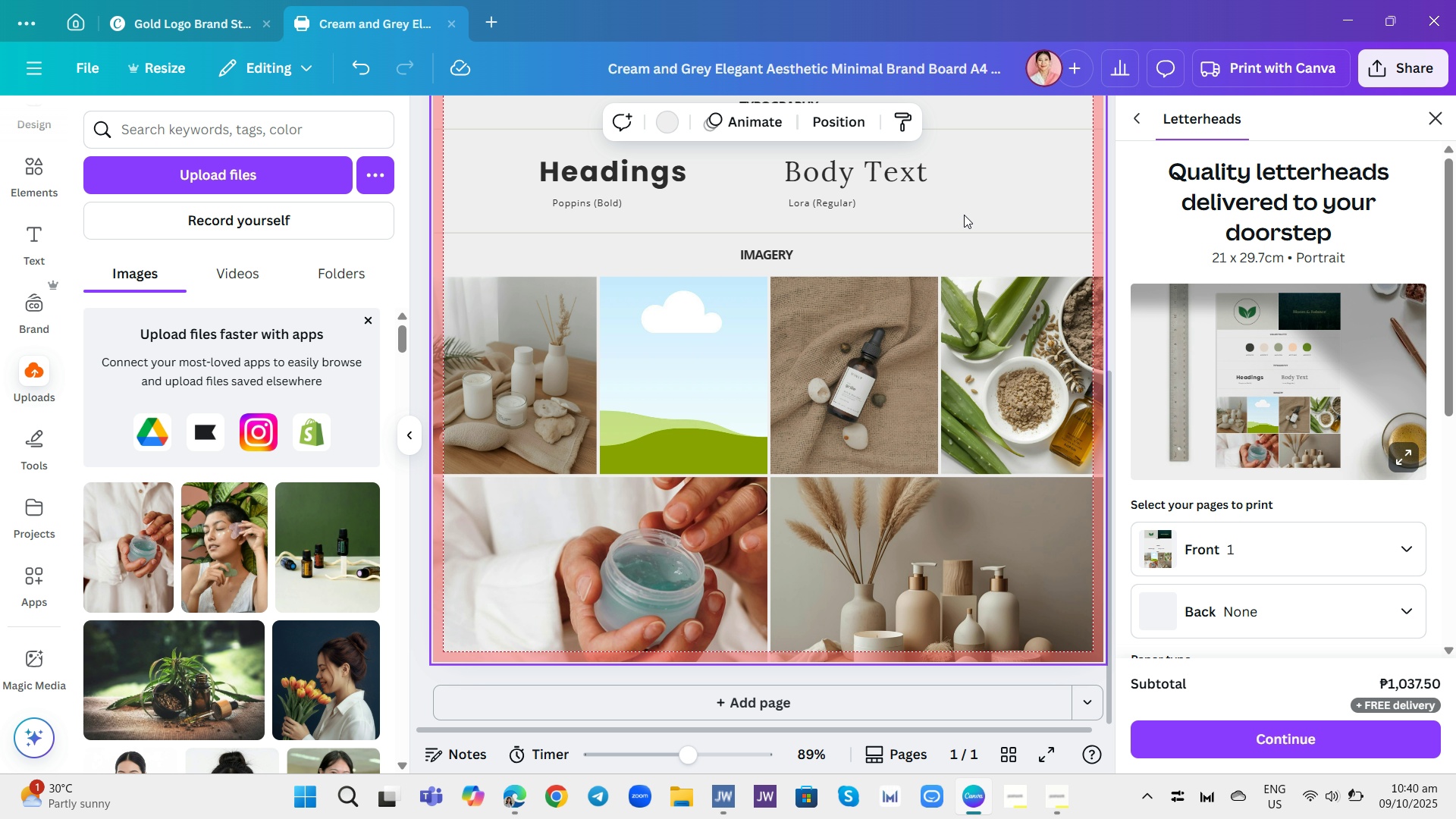 
scroll: coordinate [964, 218], scroll_direction: up, amount: 2.0
 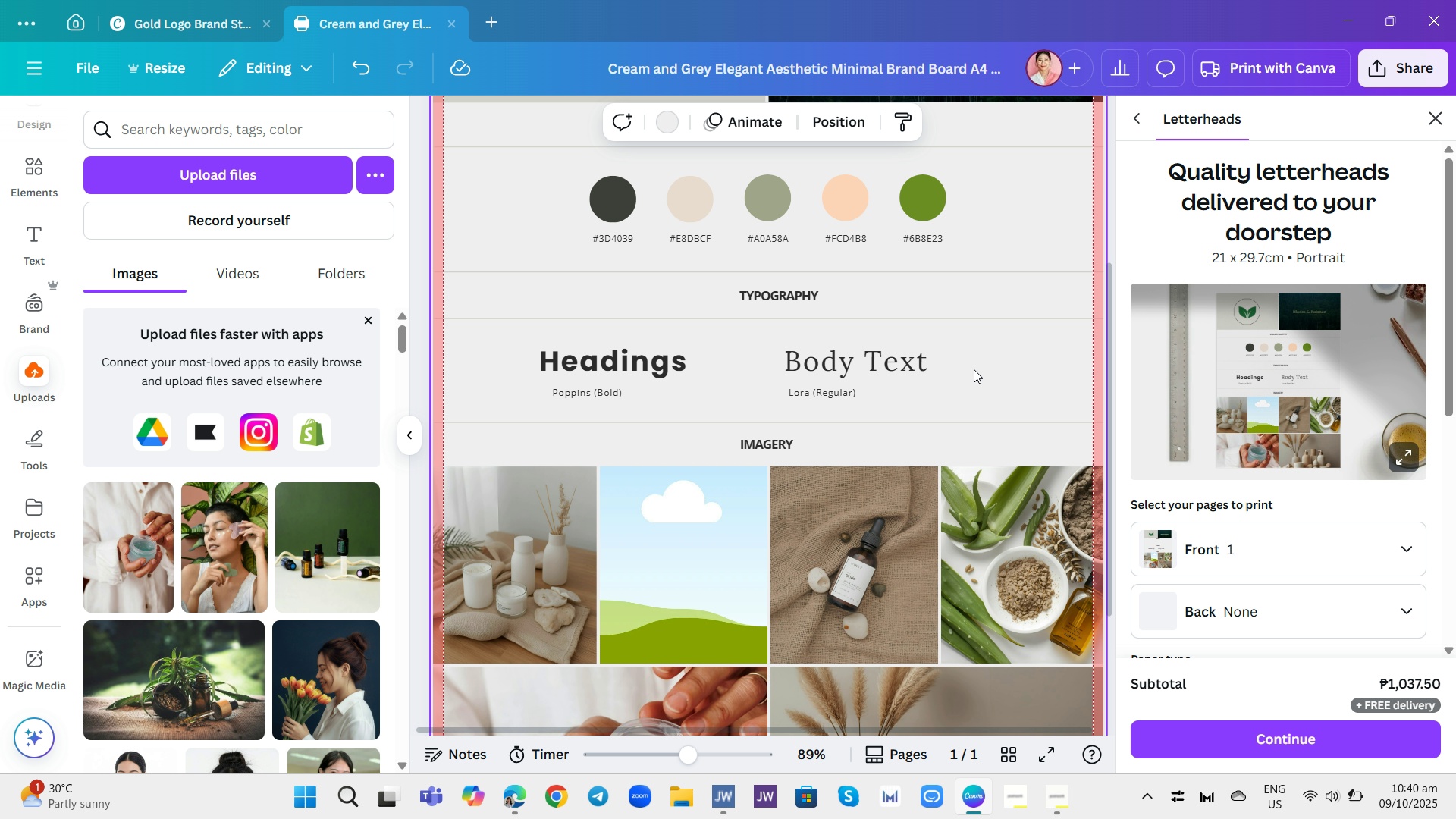 
scroll: coordinate [967, 367], scroll_direction: down, amount: 2.0
 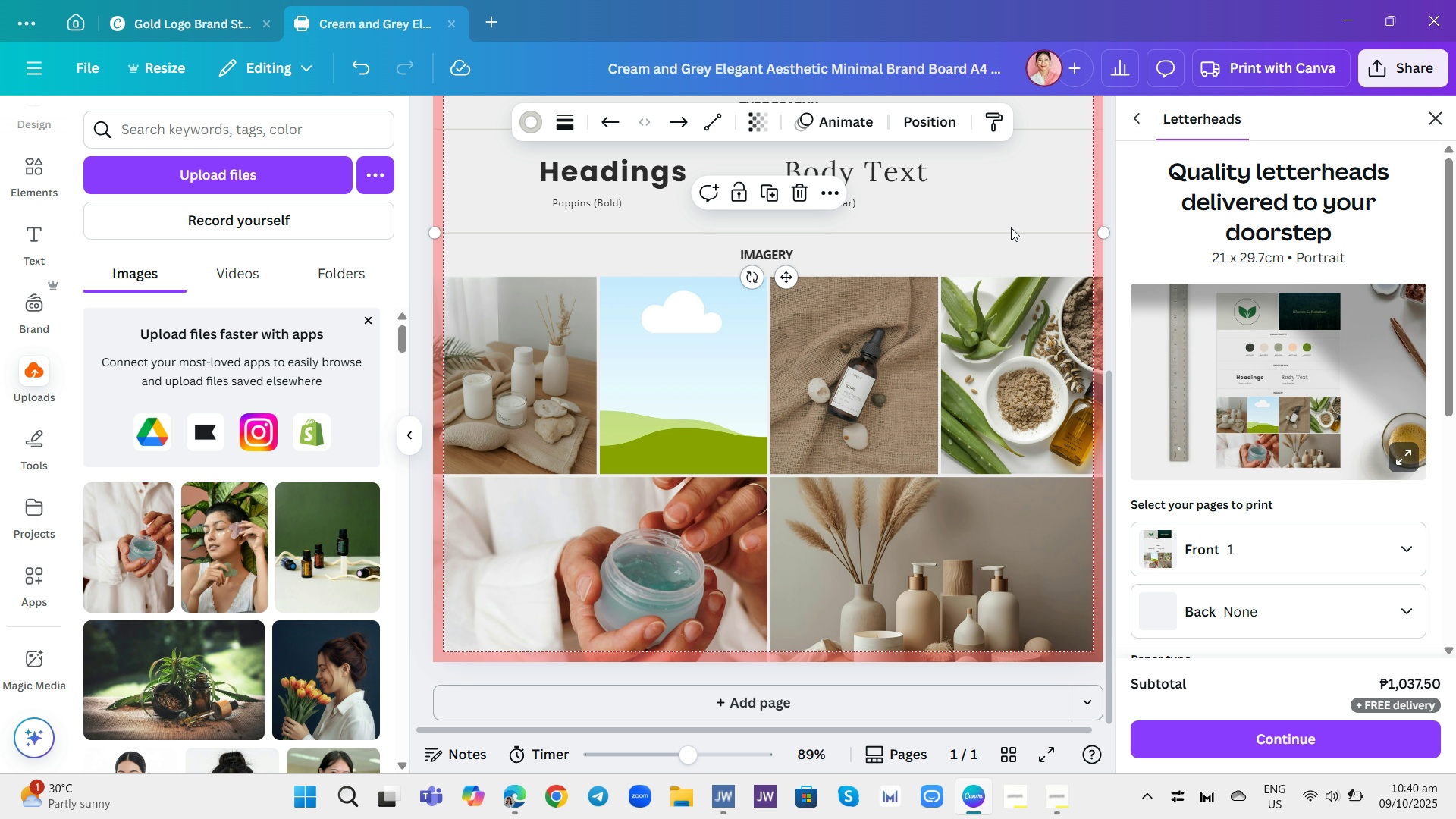 
left_click([1011, 228])
 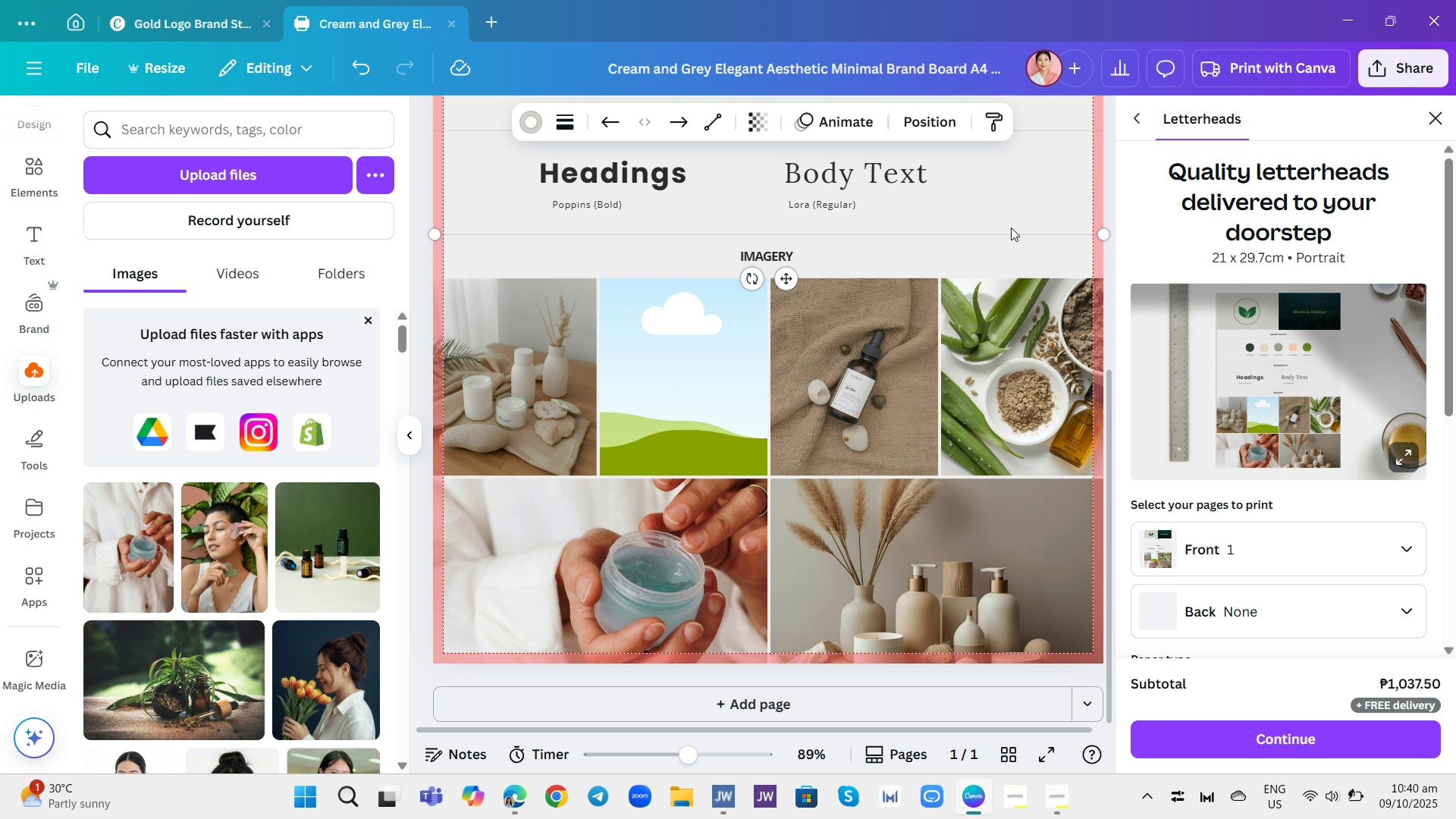 
scroll: coordinate [1011, 228], scroll_direction: up, amount: 5.0
 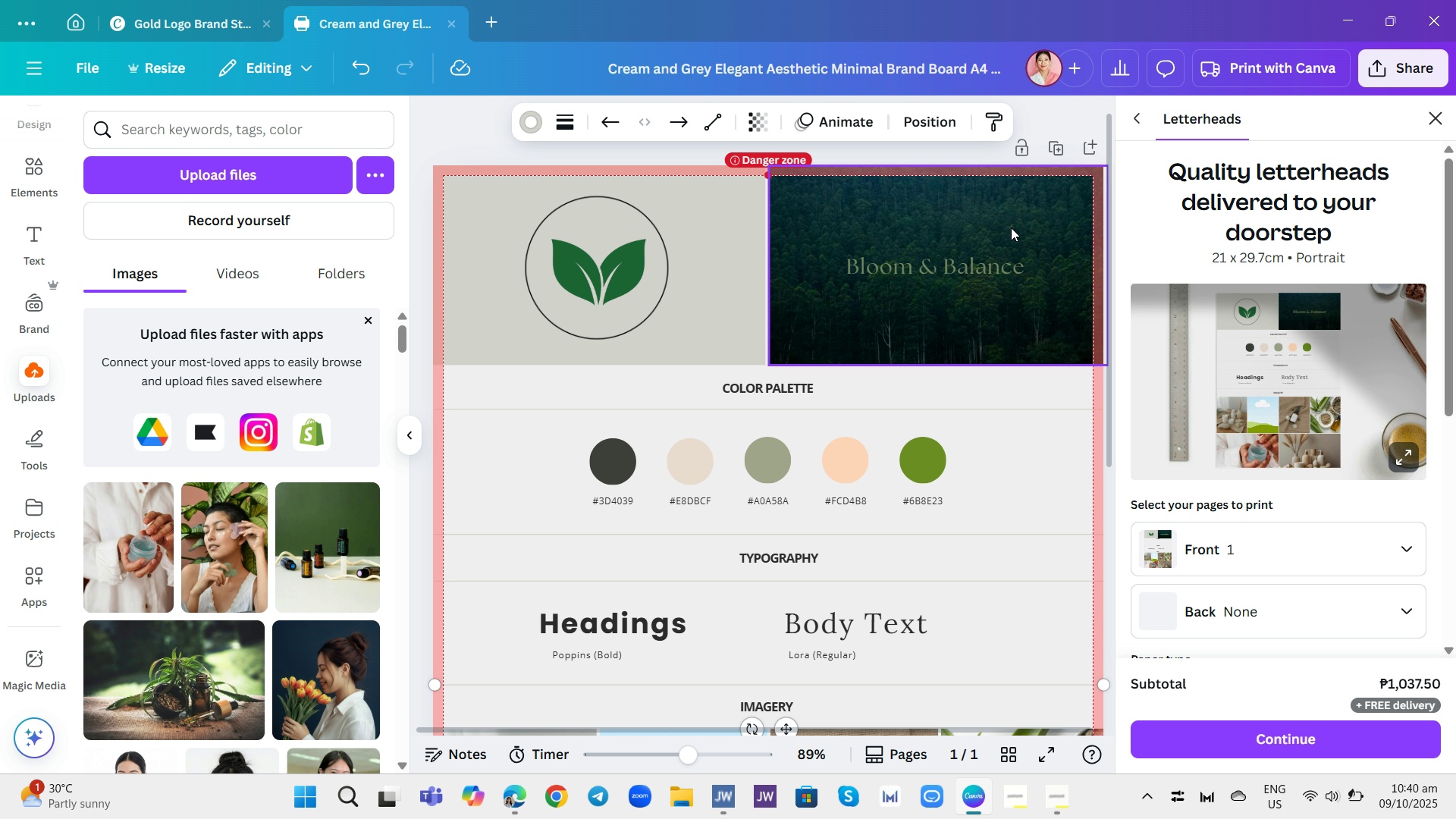 
scroll: coordinate [976, 491], scroll_direction: down, amount: 4.0
 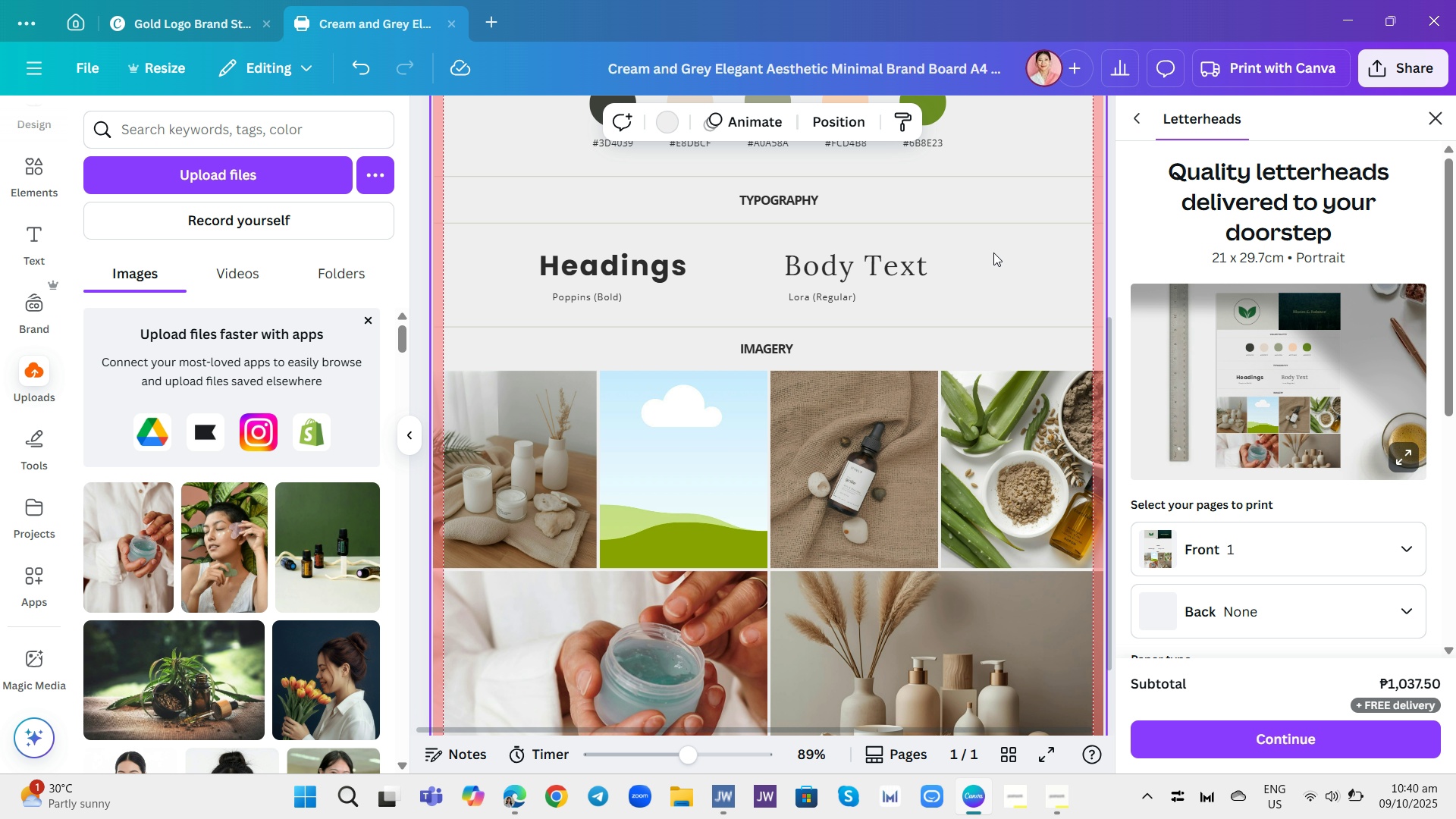 
left_click([993, 253])
 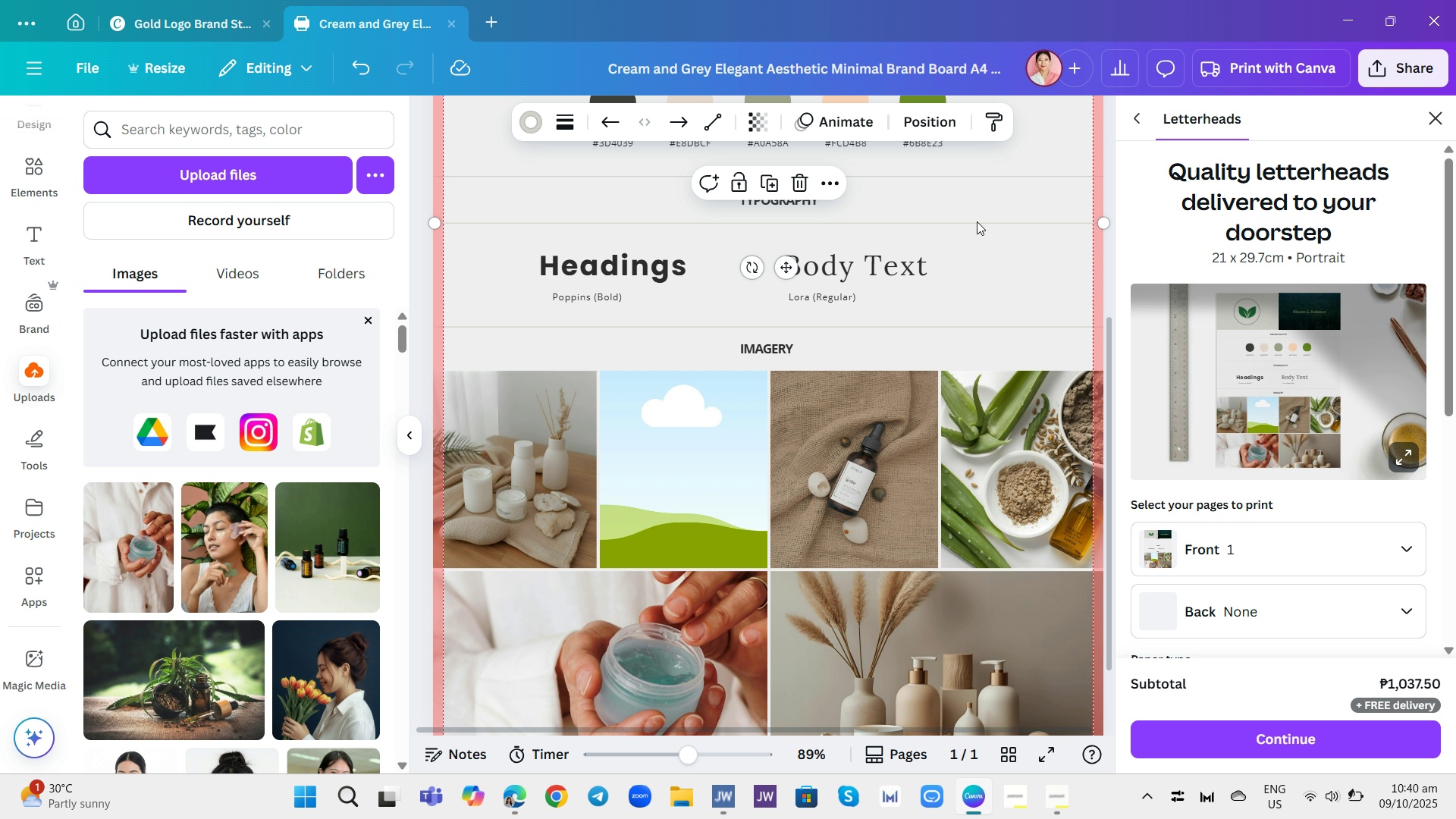 
left_click([977, 221])
 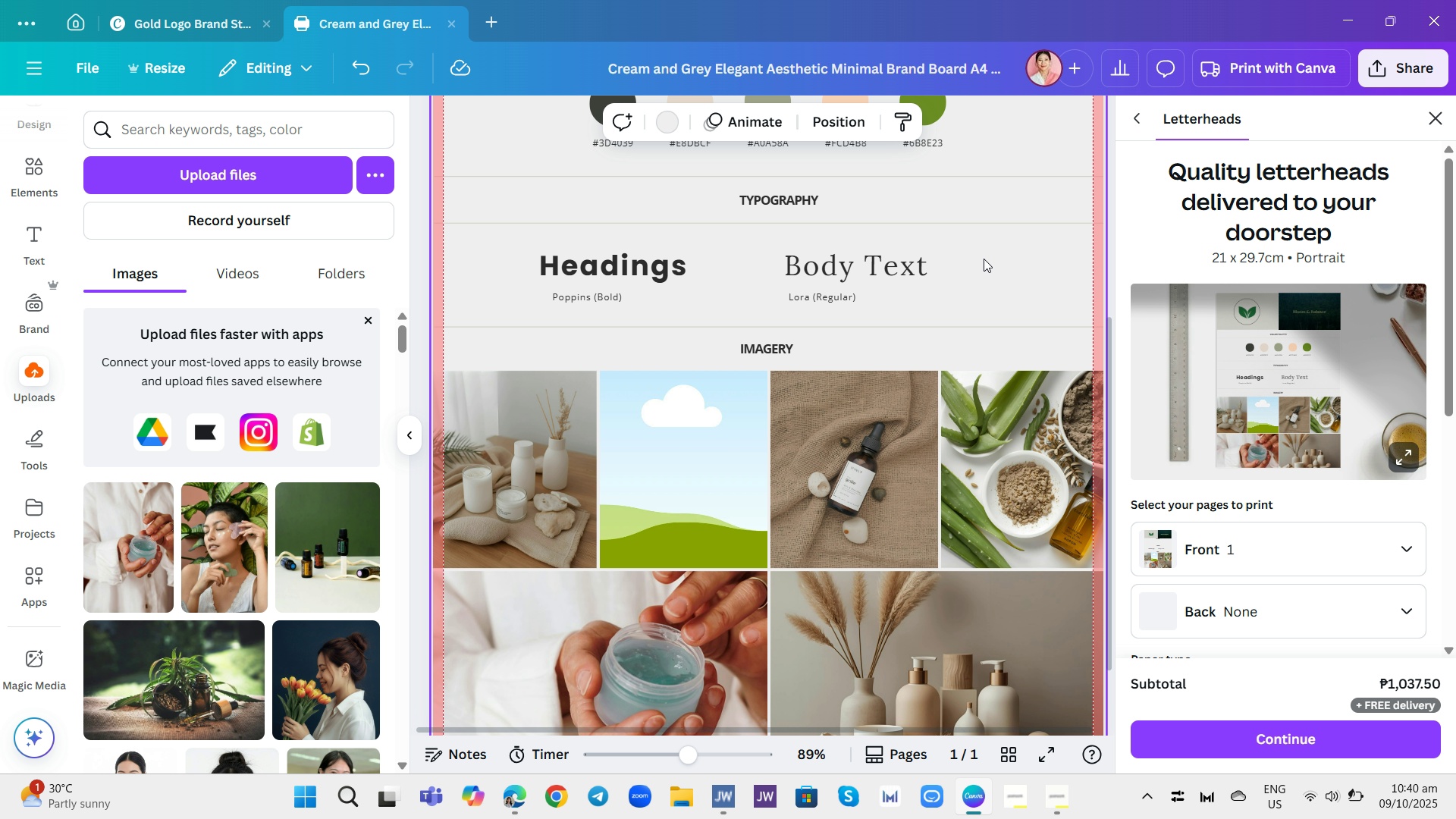 
left_click([984, 259])
 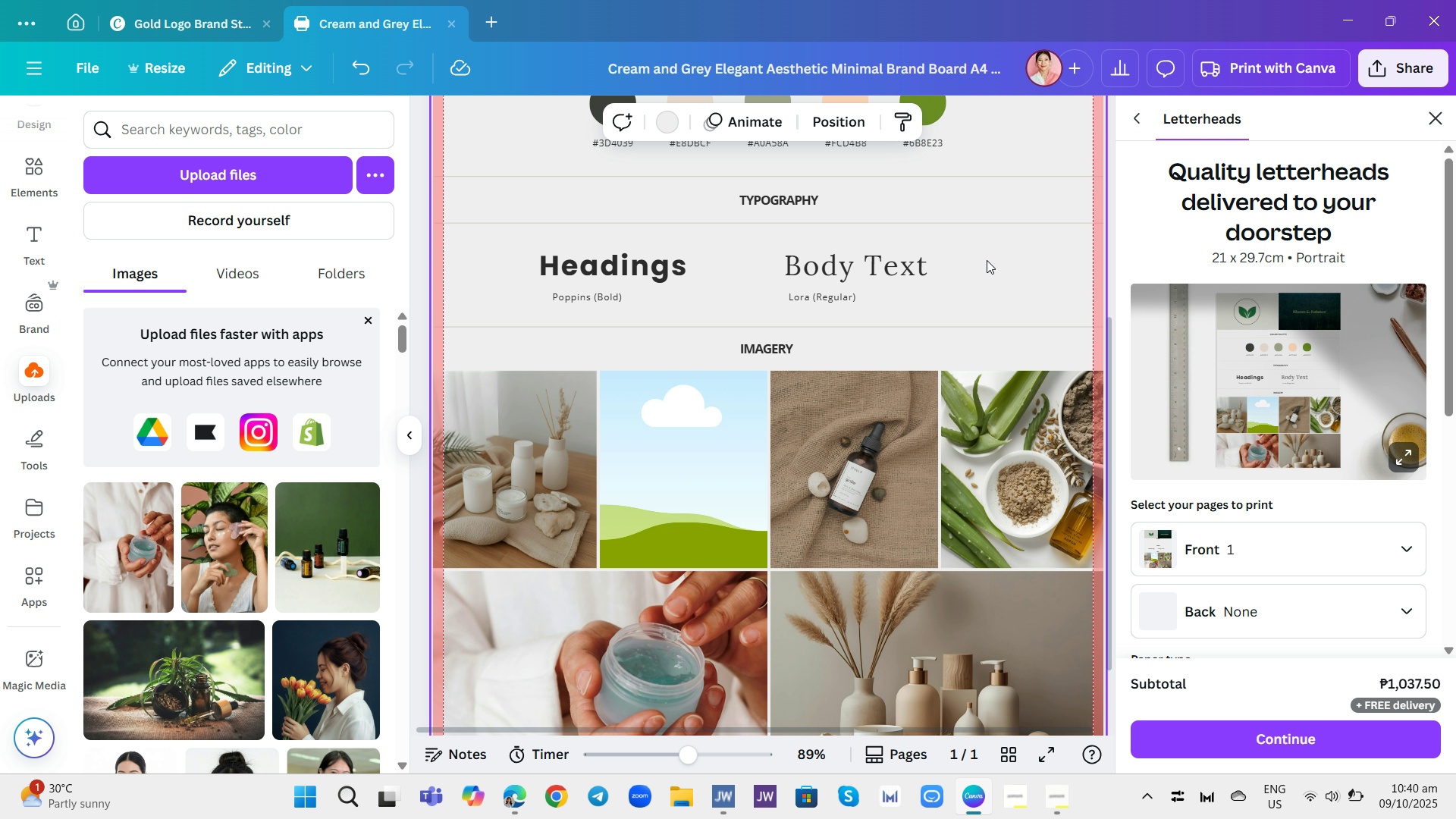 
scroll: coordinate [988, 278], scroll_direction: down, amount: 1.0
 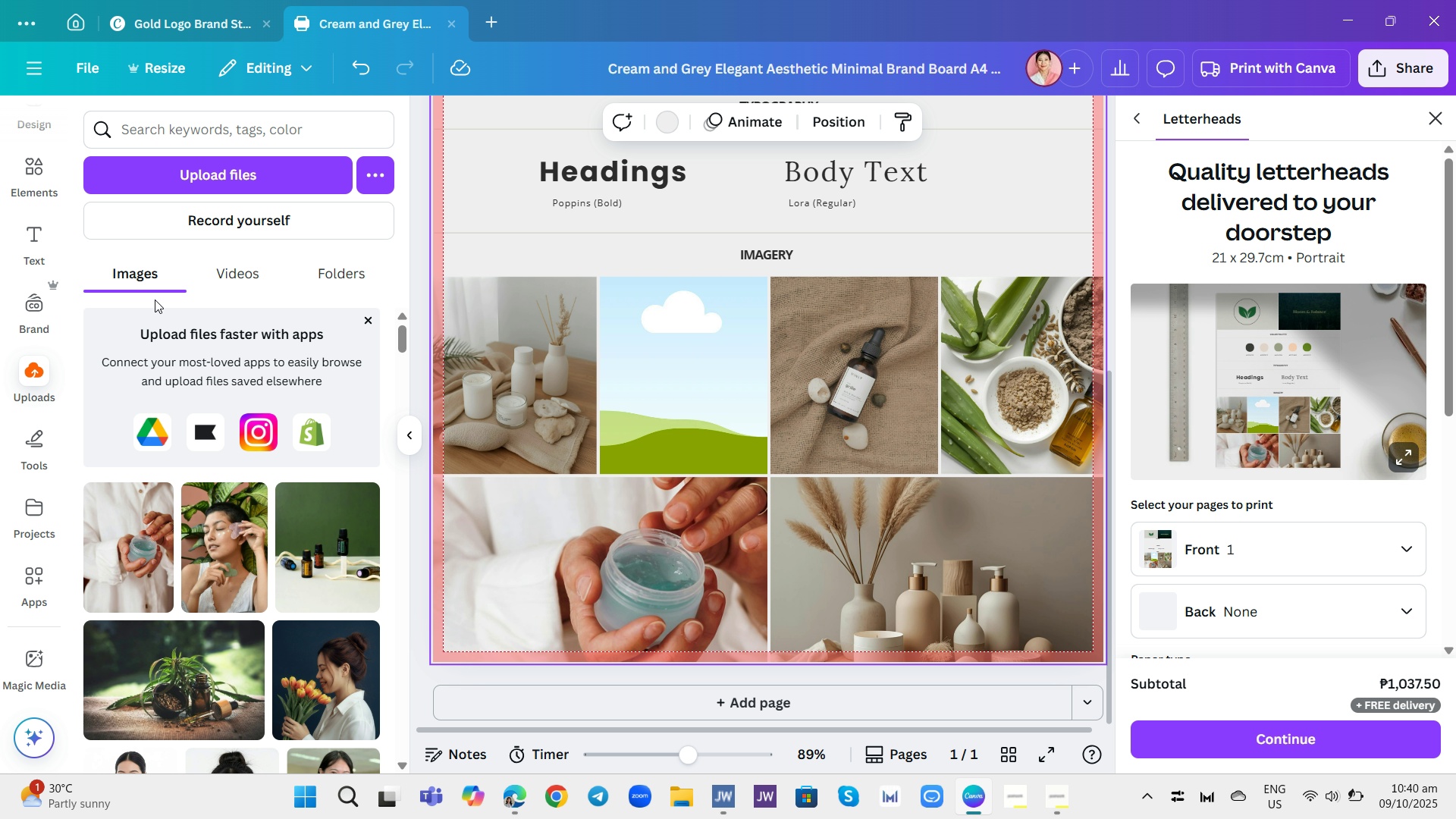 
mouse_move([41, 598])
 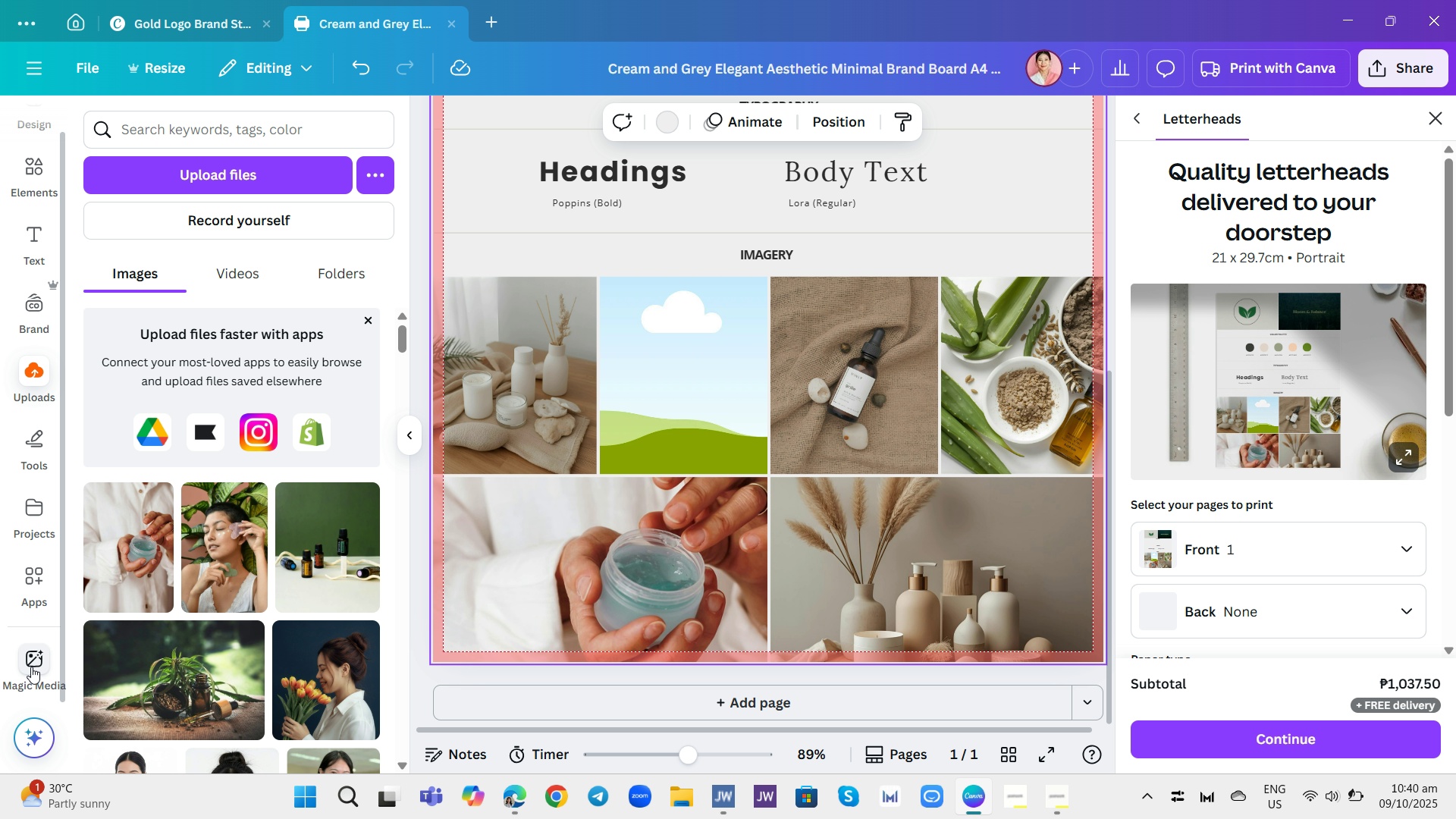 
left_click([31, 667])
 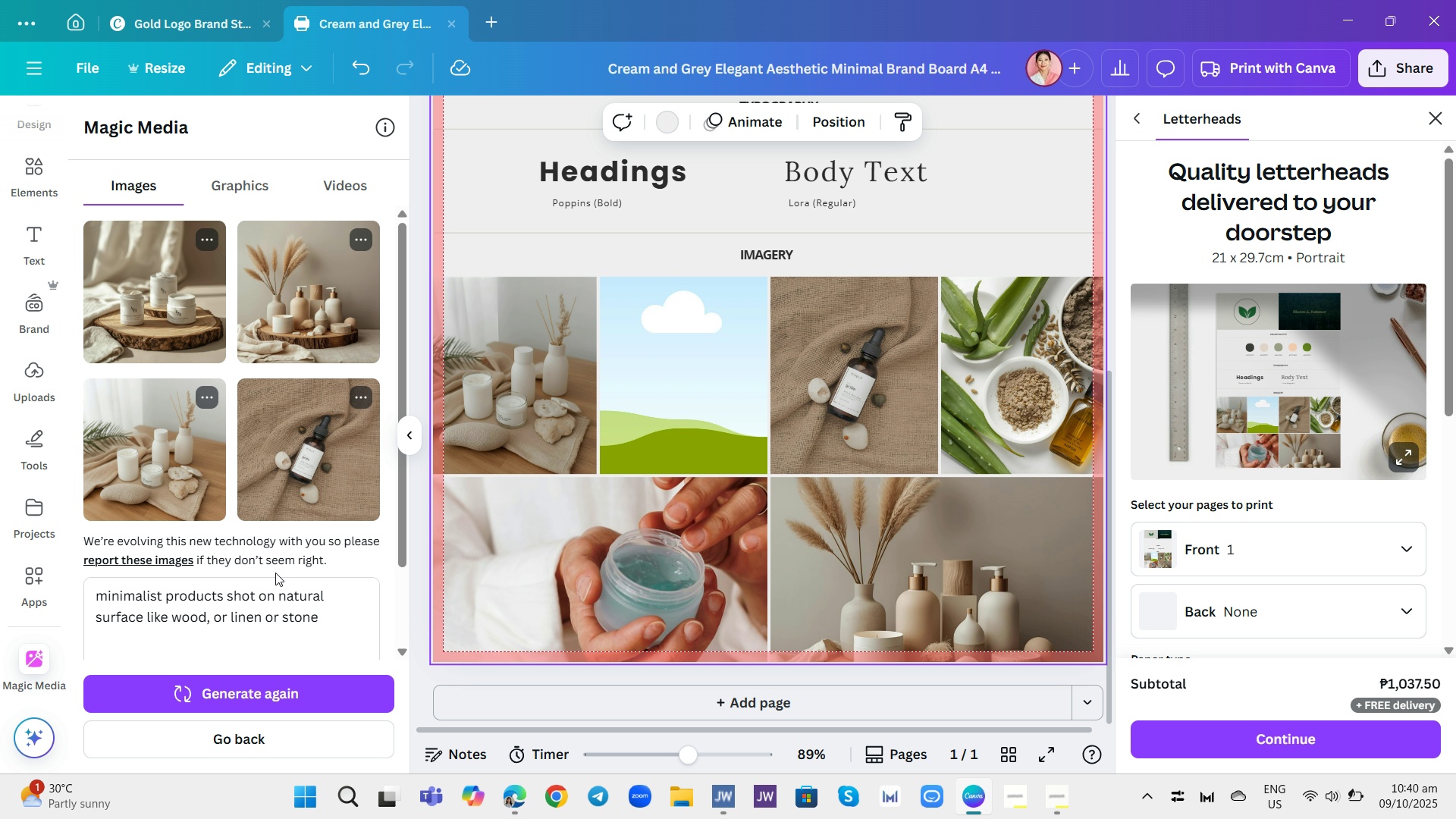 
wait(19.74)
 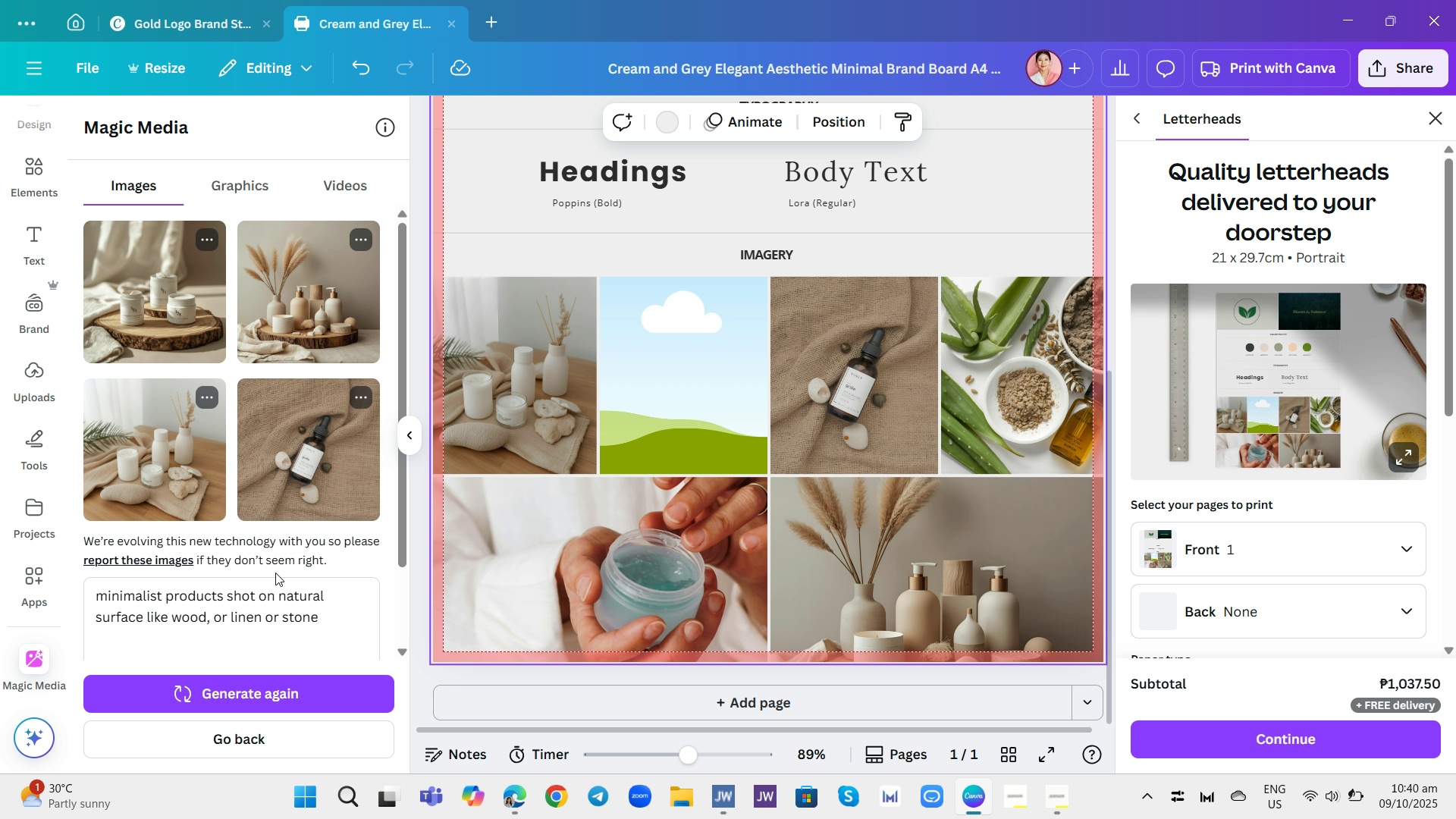 
left_click_drag(start_coordinate=[337, 648], to_coordinate=[97, 576])
 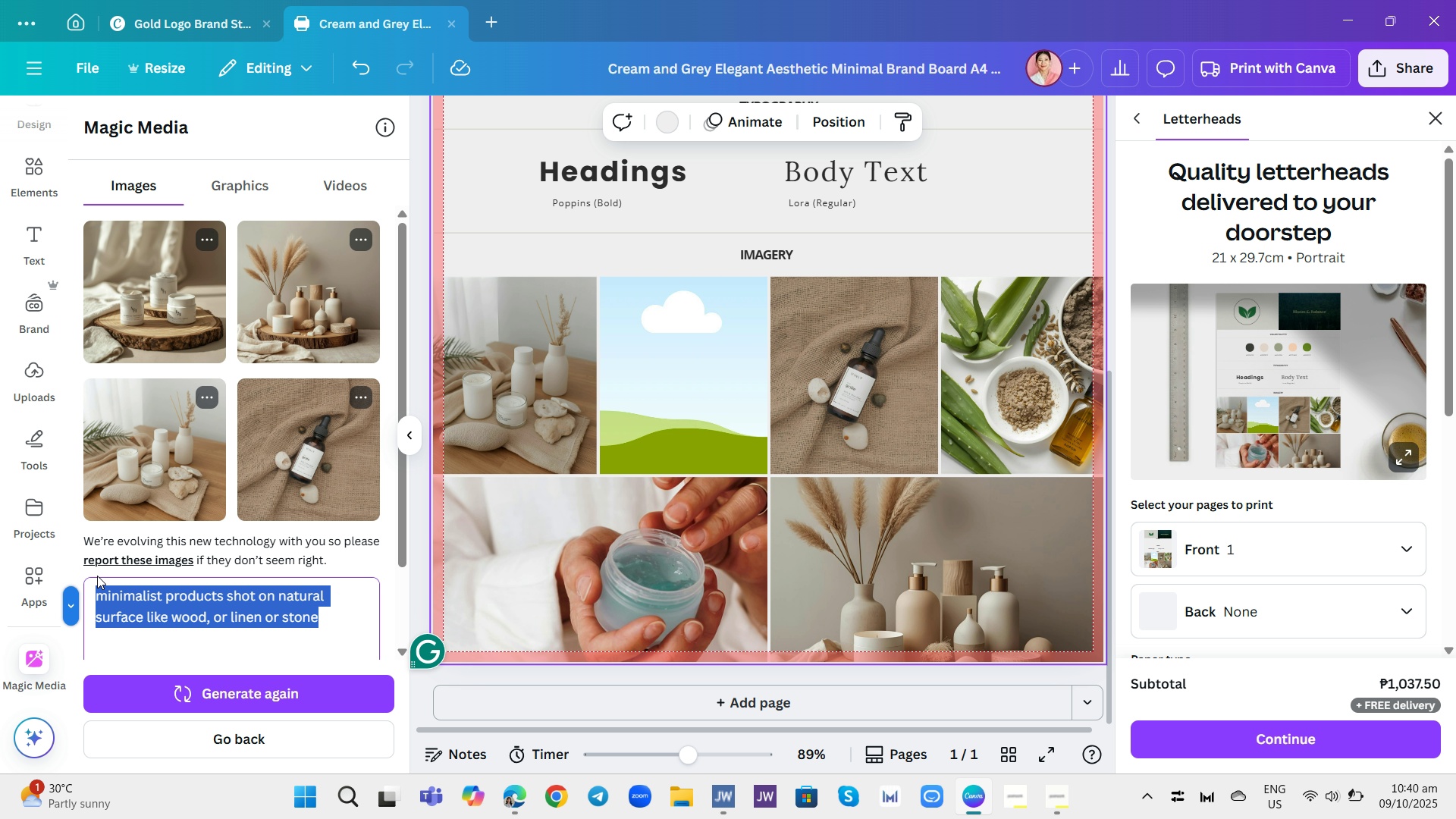 
key(Backspace)
 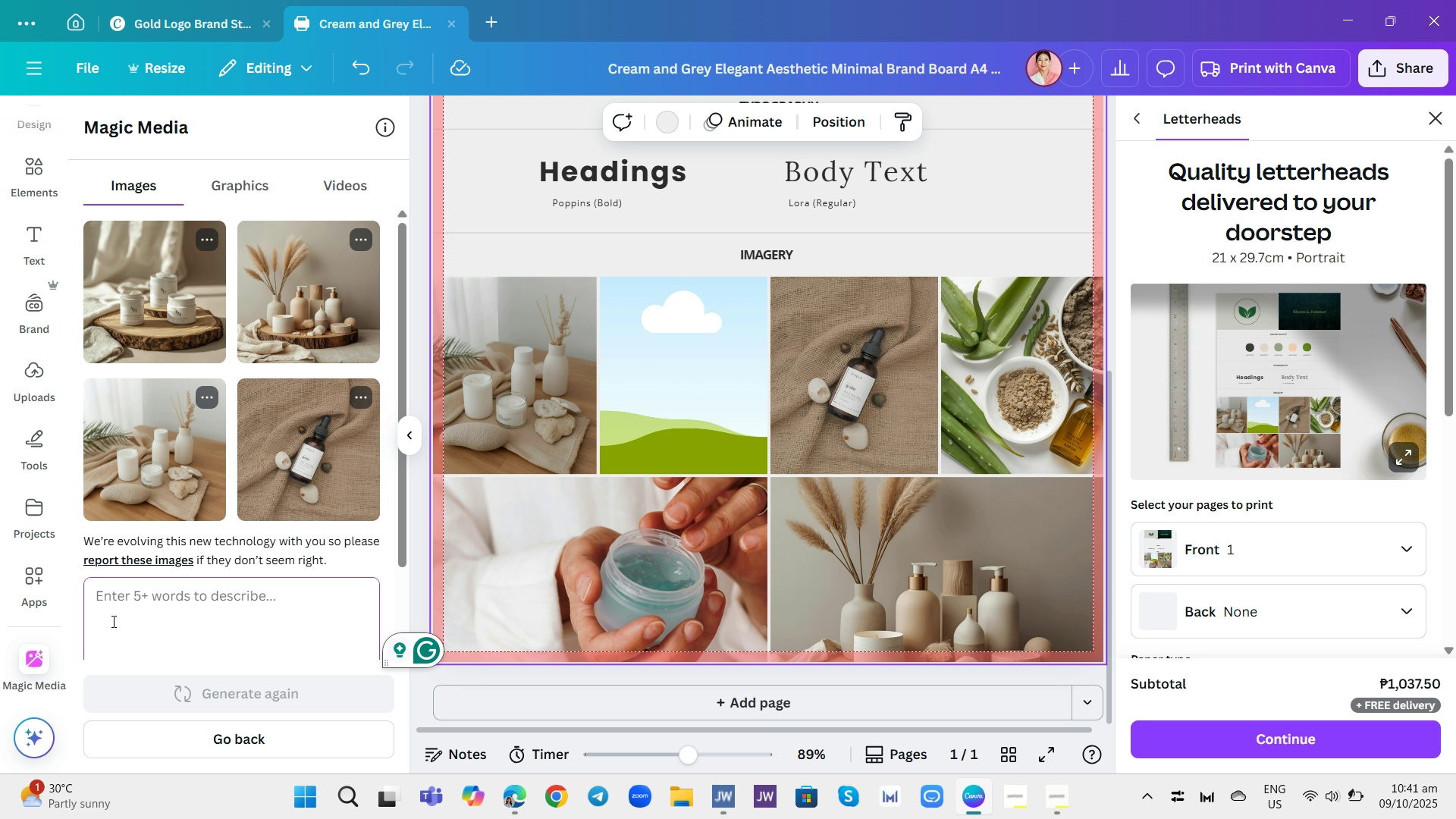 
wait(42.56)
 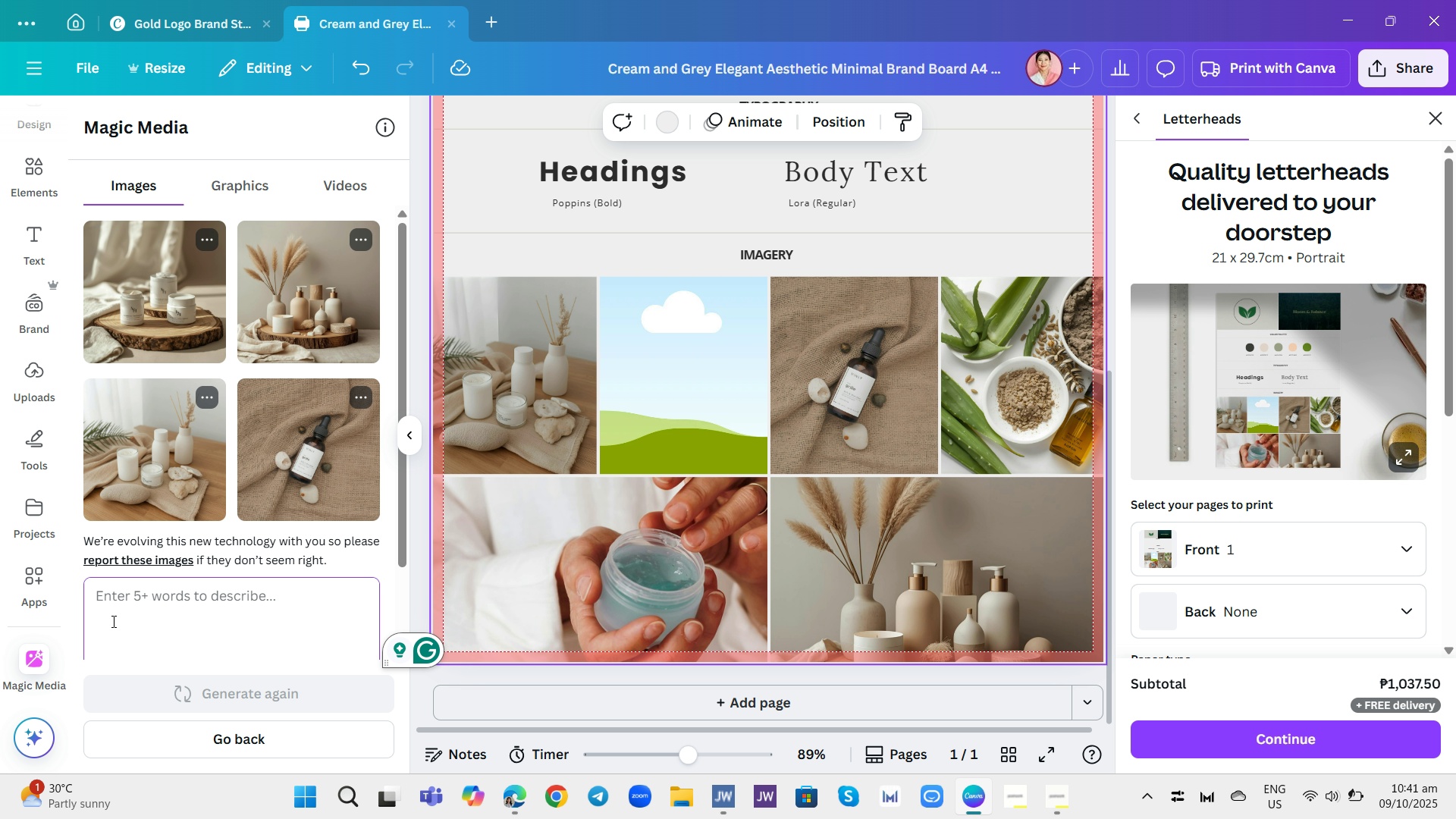 
left_click([271, 609])
 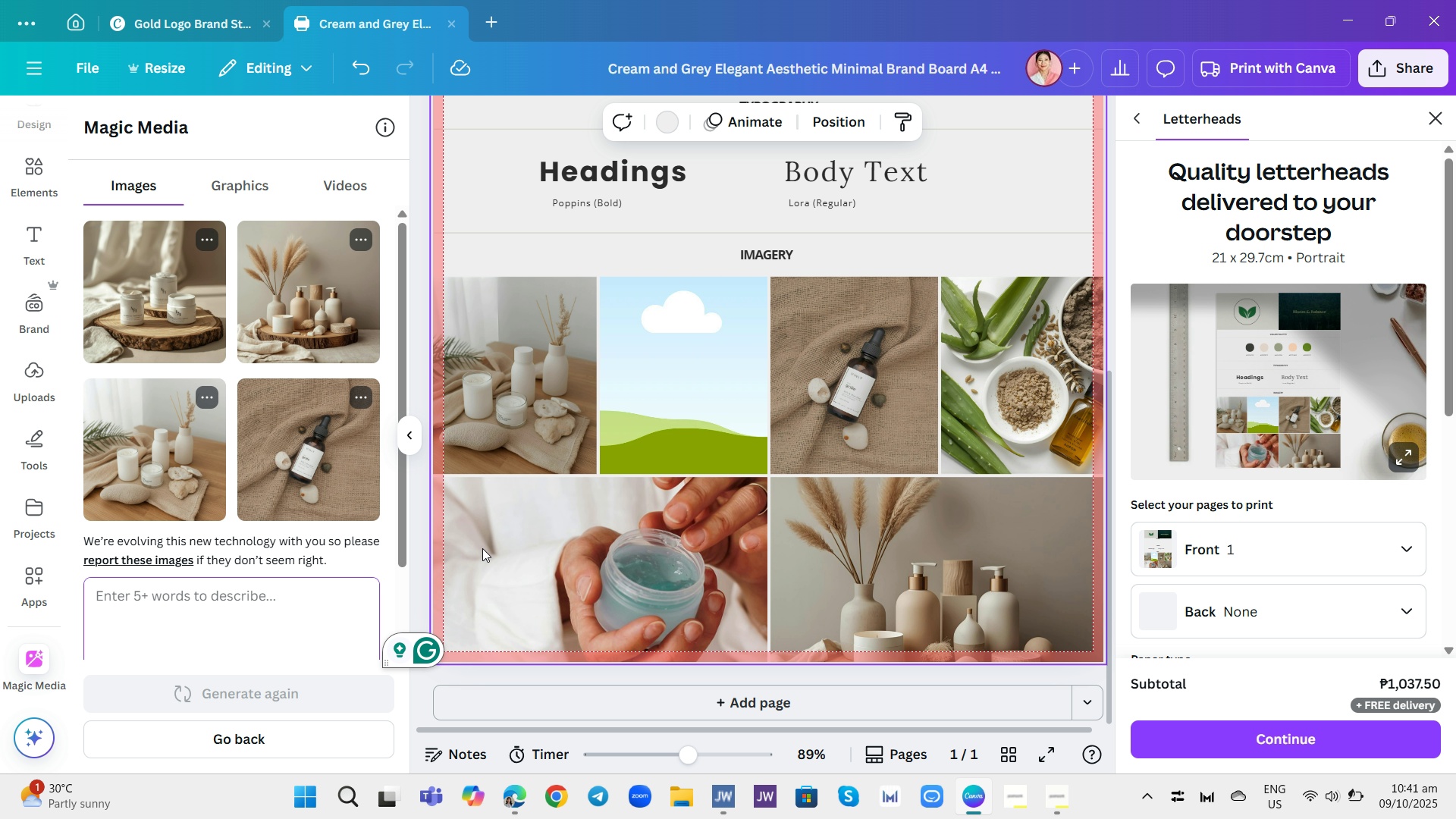 
wait(7.96)
 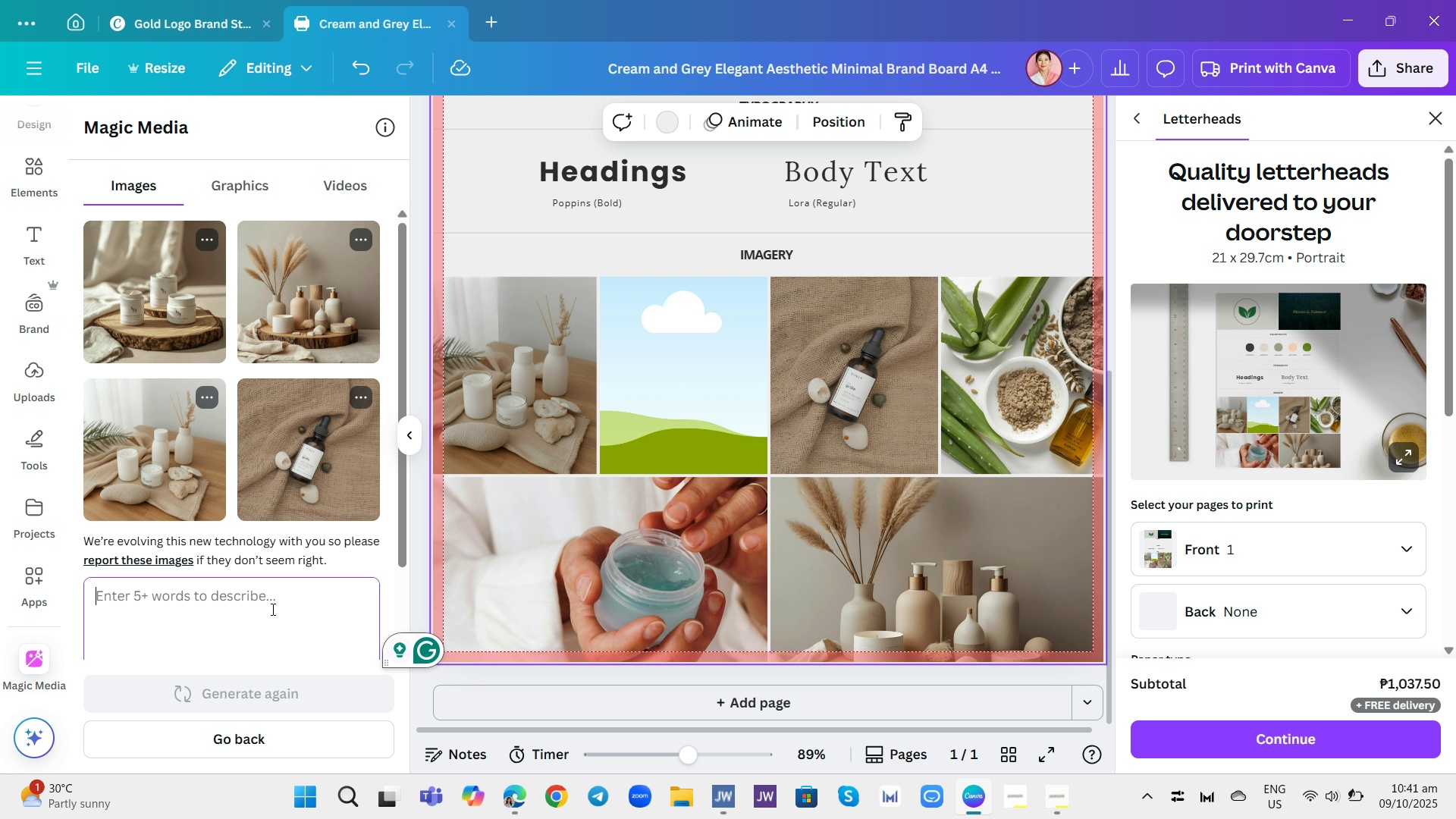 
left_click([1053, 801])